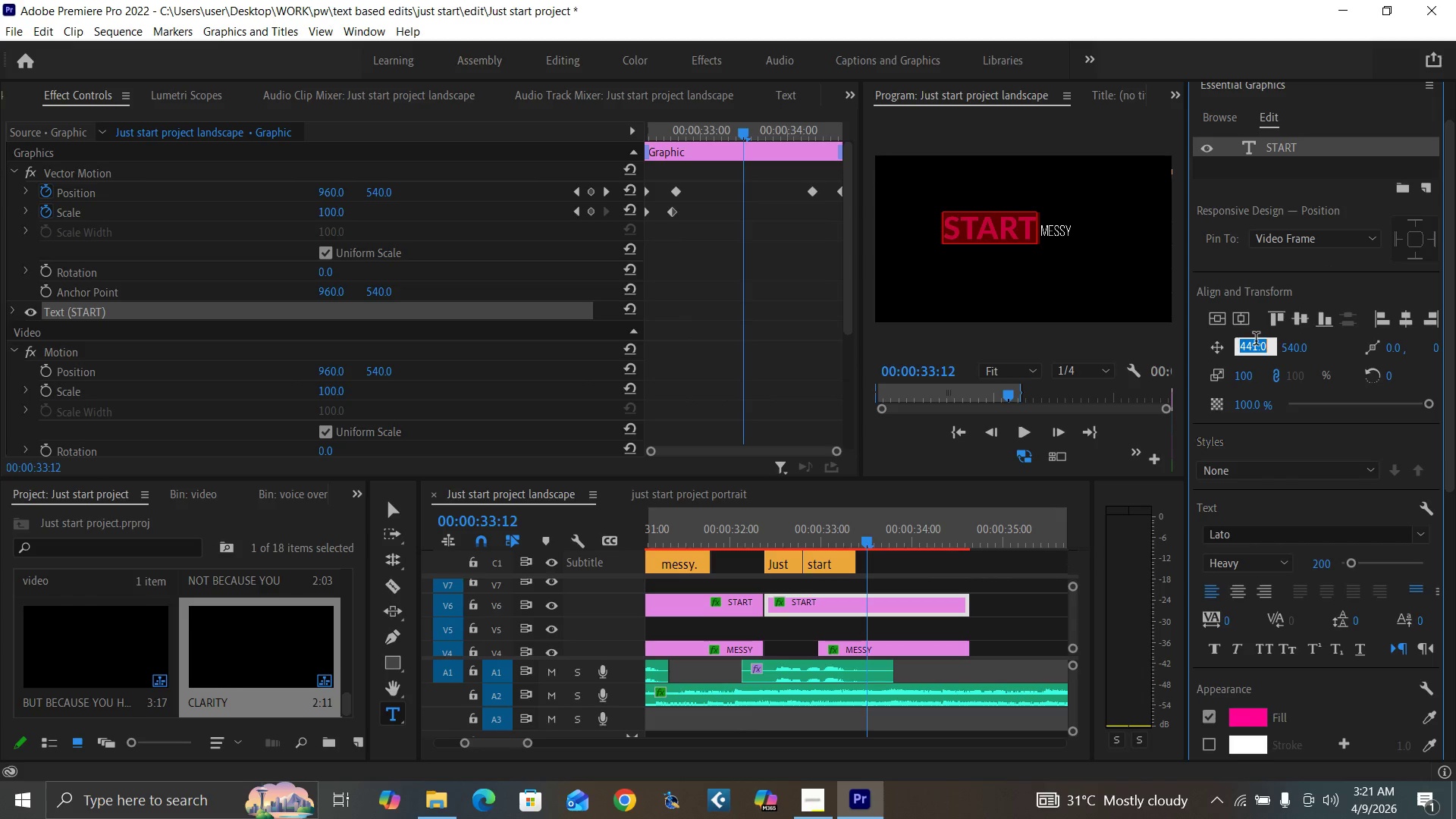 
key(6)
 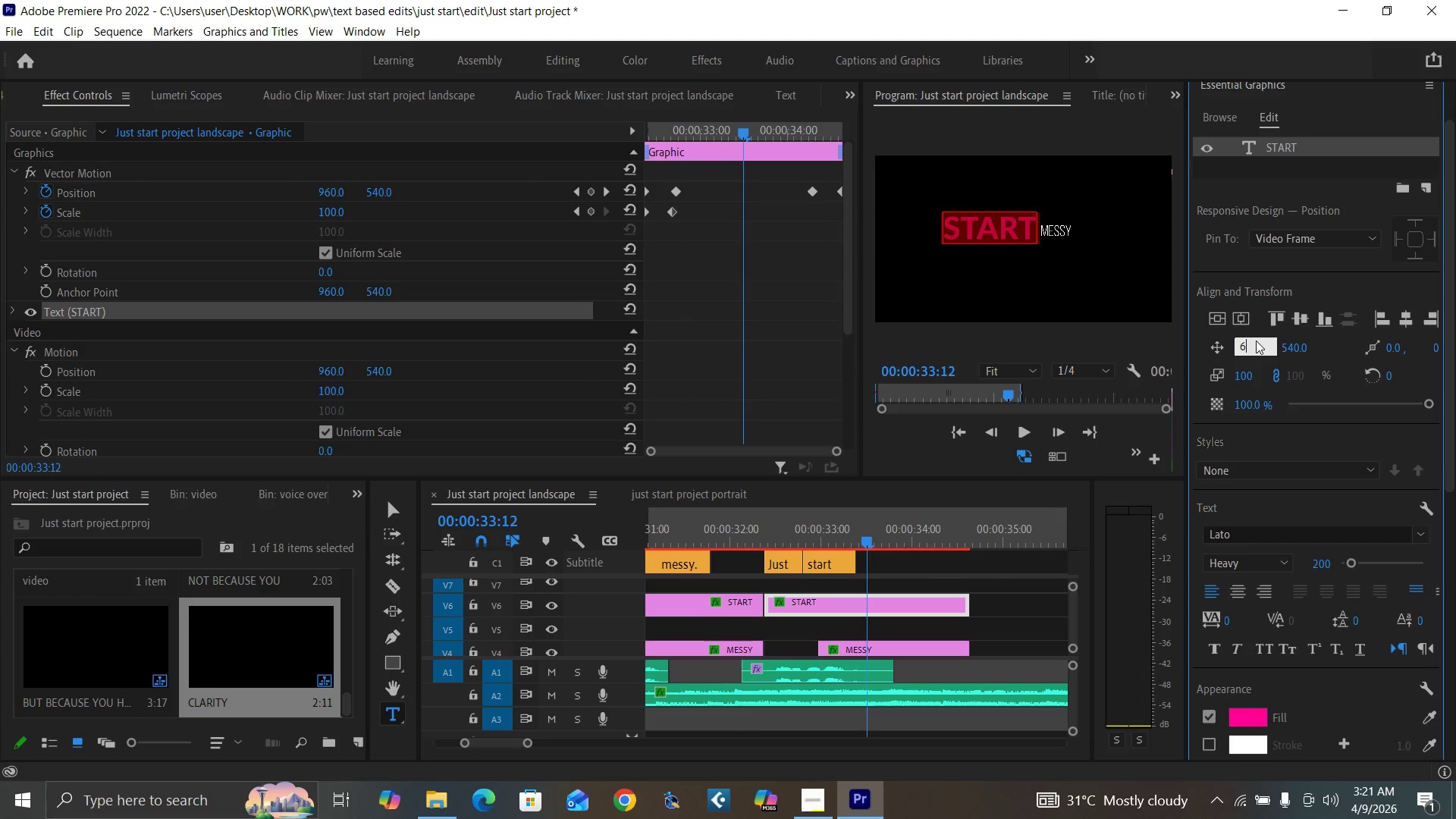 
type(36)
 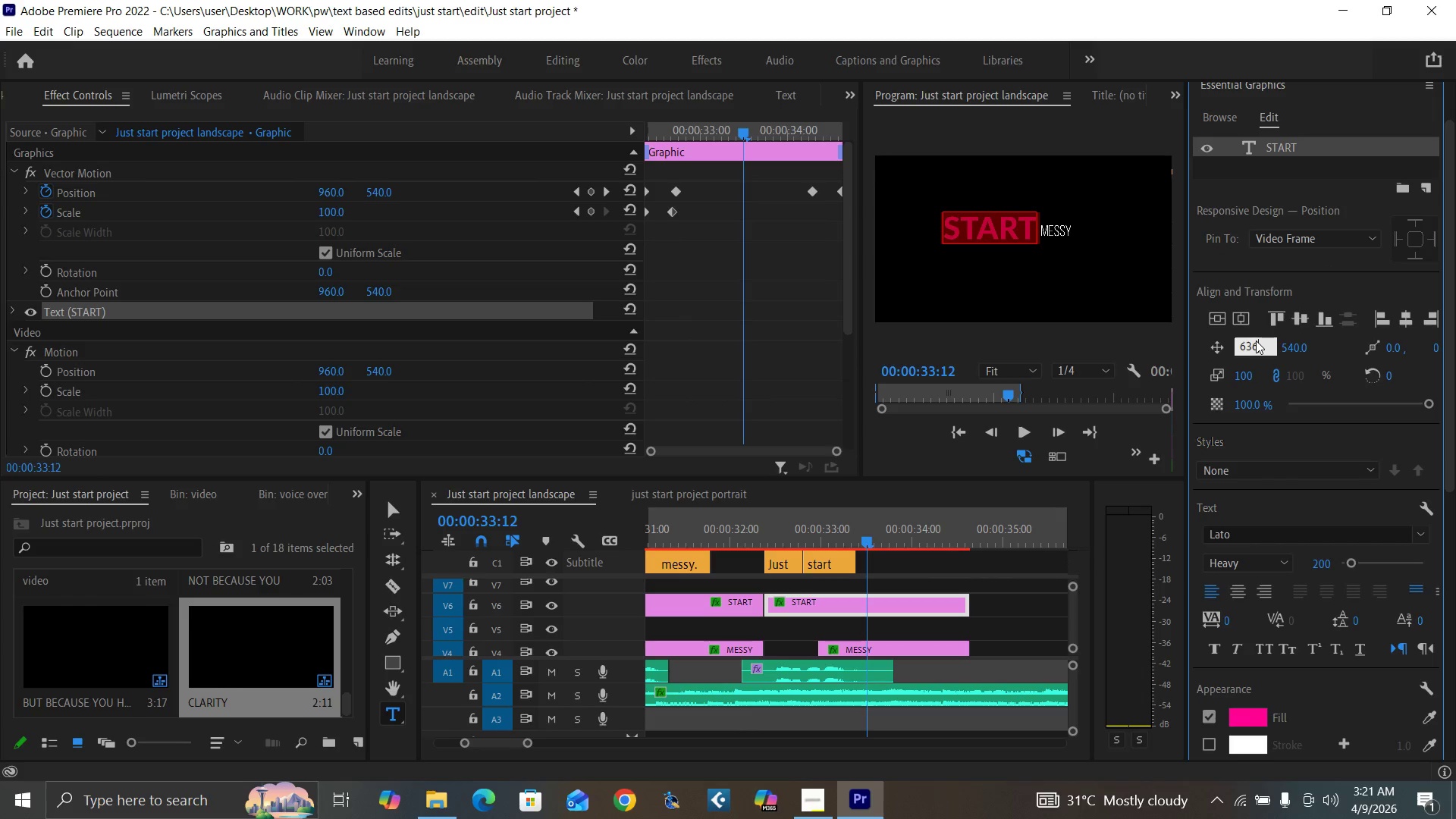 
key(Enter)
 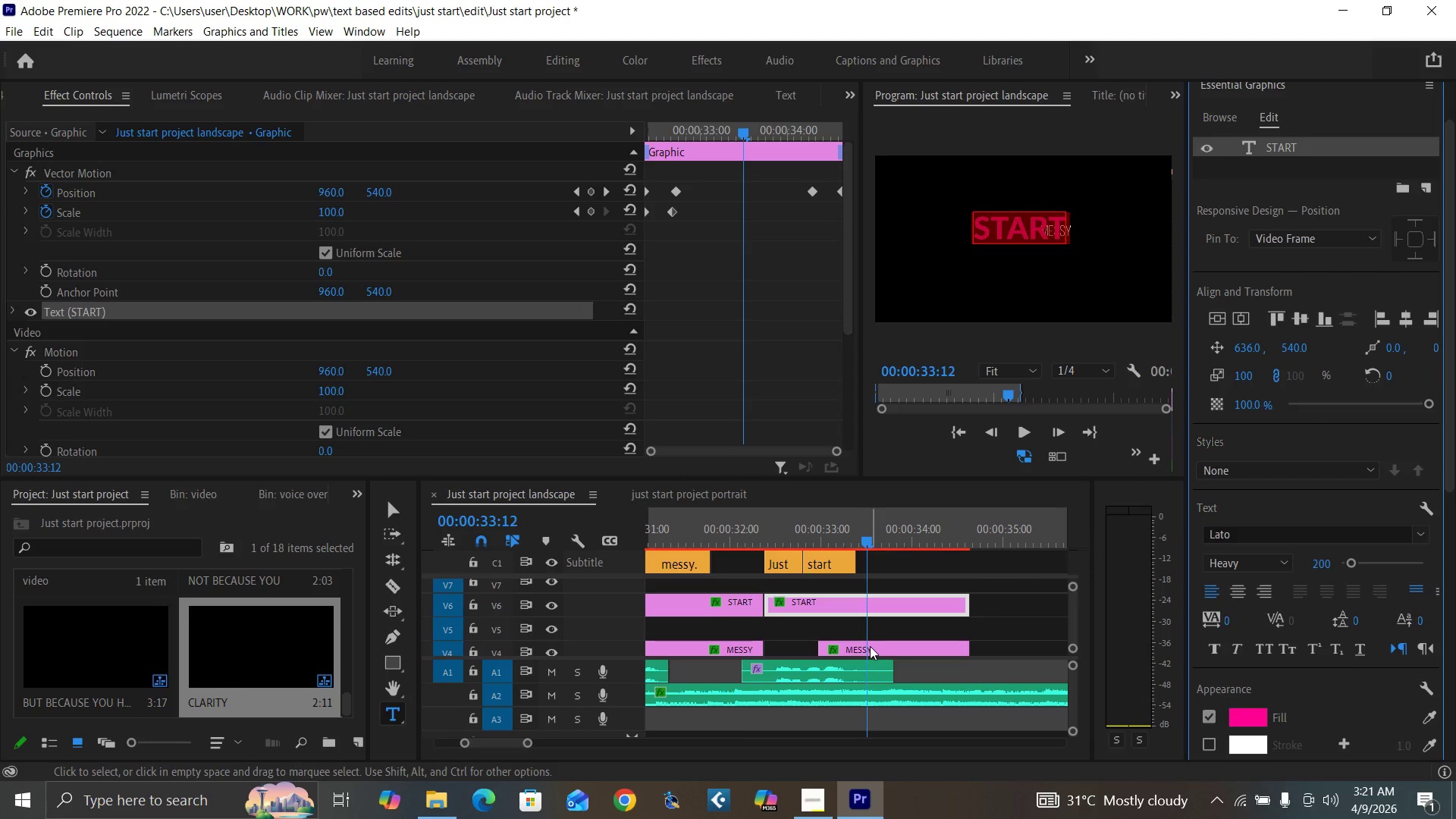 
left_click_drag(start_coordinate=[849, 645], to_coordinate=[798, 643])
 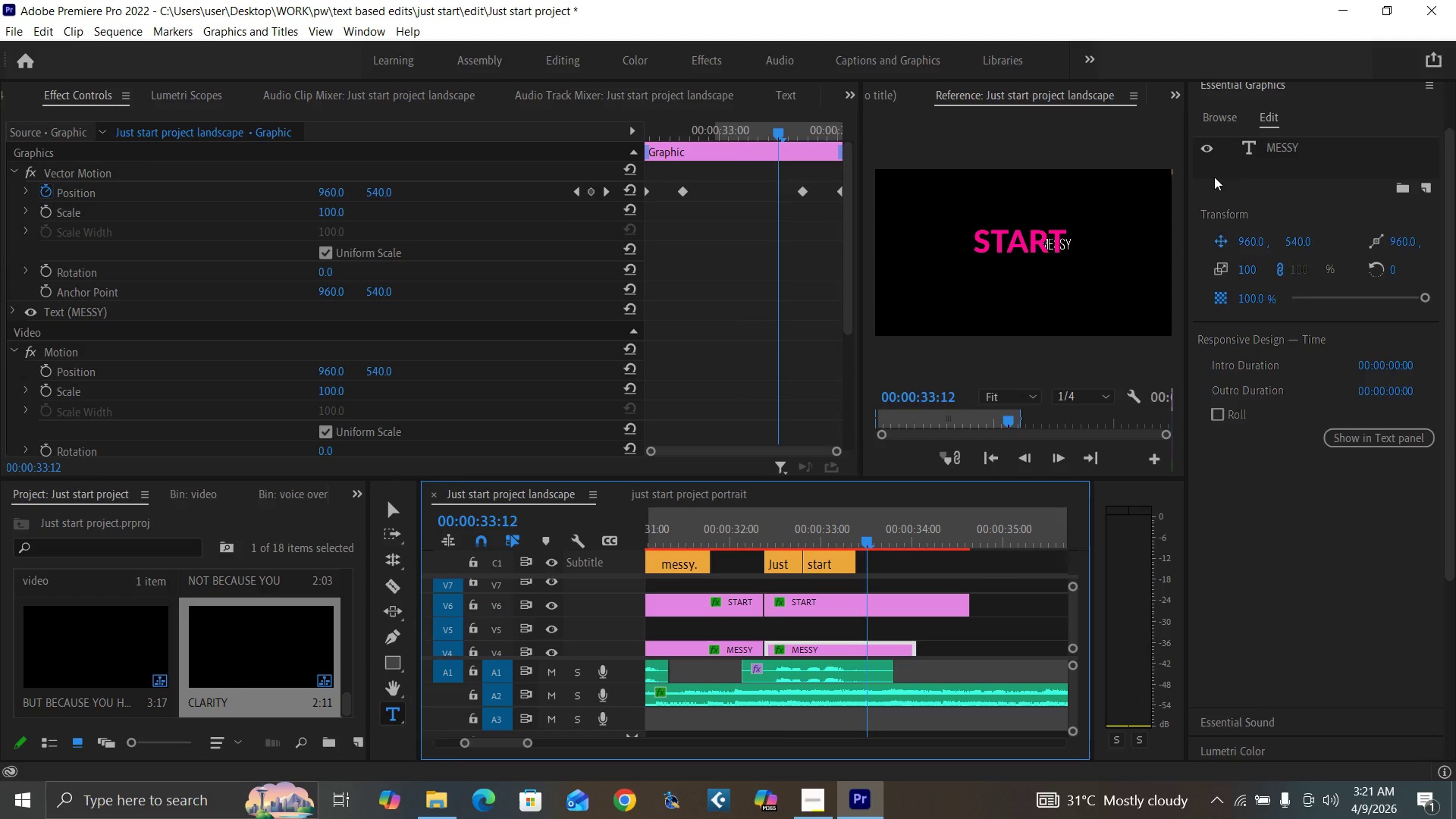 
double_click([1282, 148])
 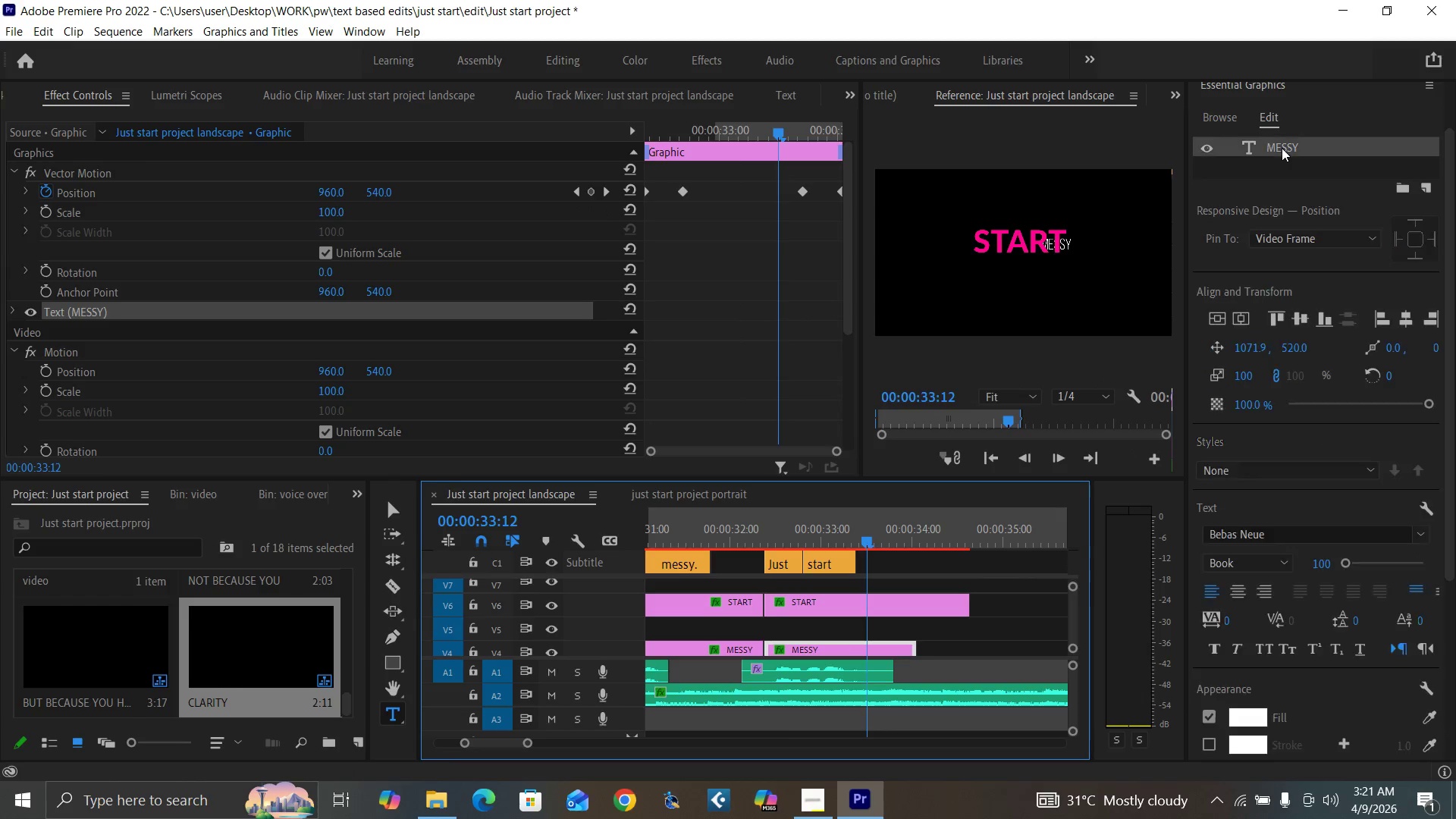 
triple_click([1282, 148])
 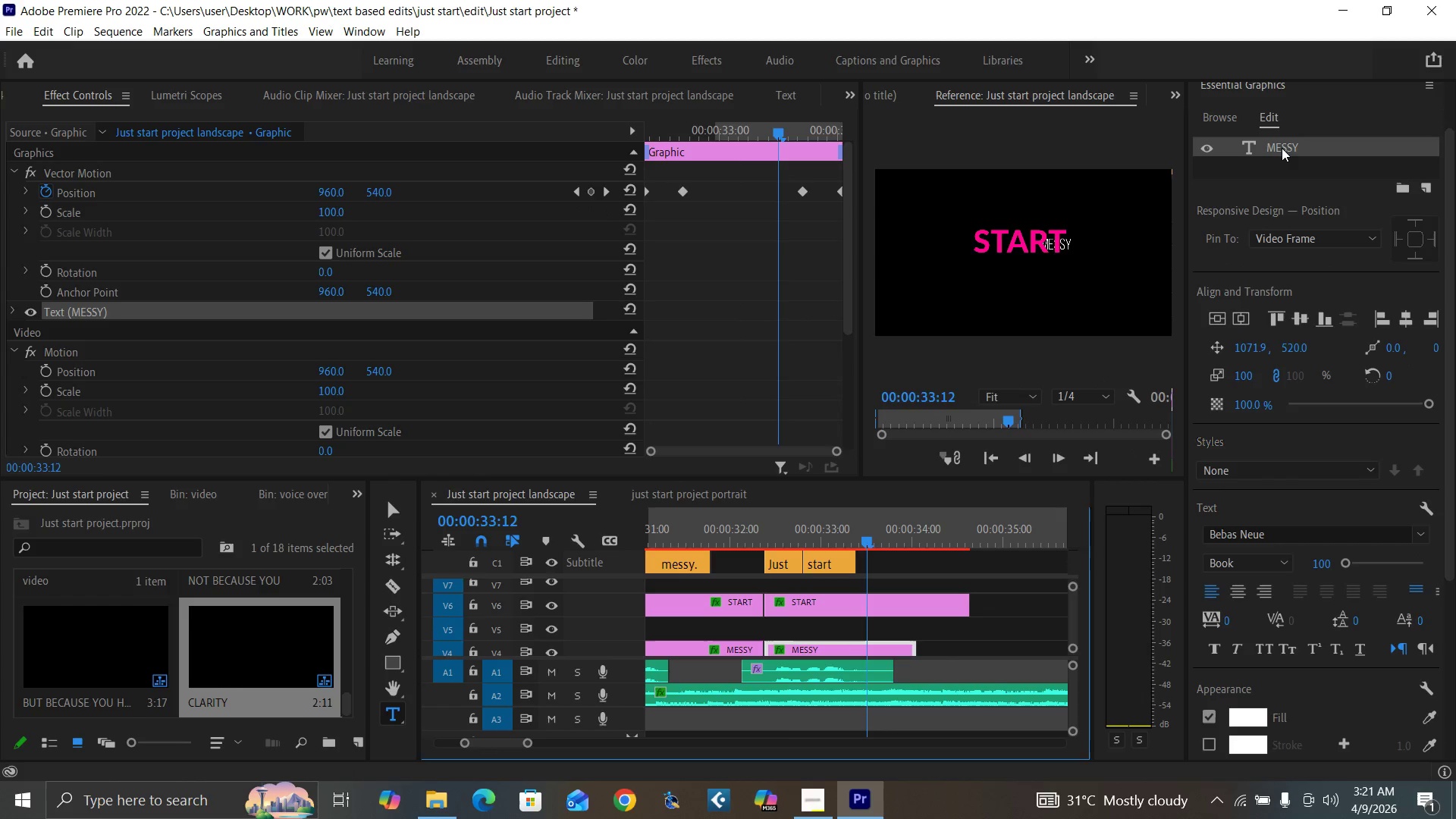 
triple_click([1282, 148])
 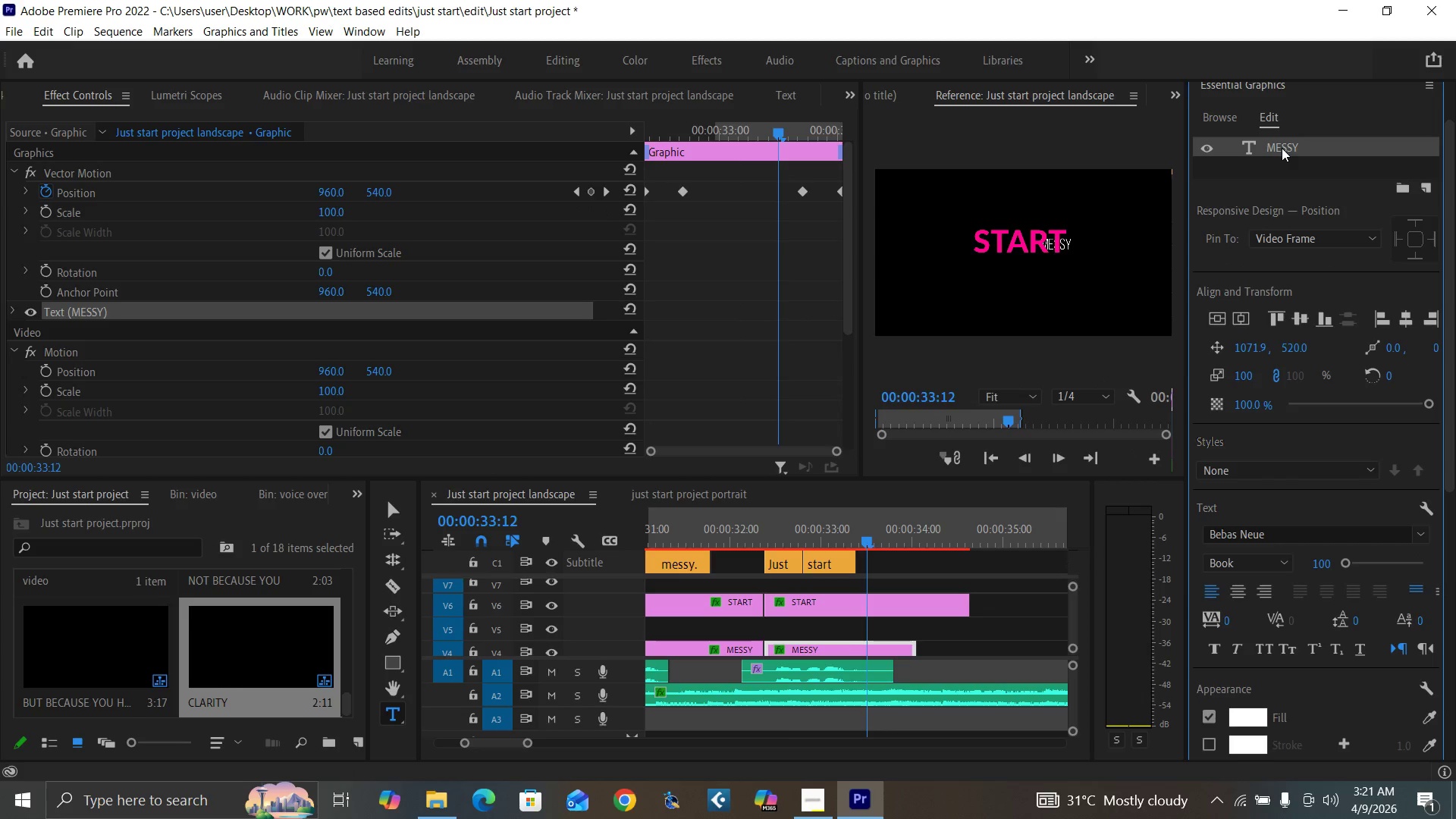 
triple_click([1282, 148])
 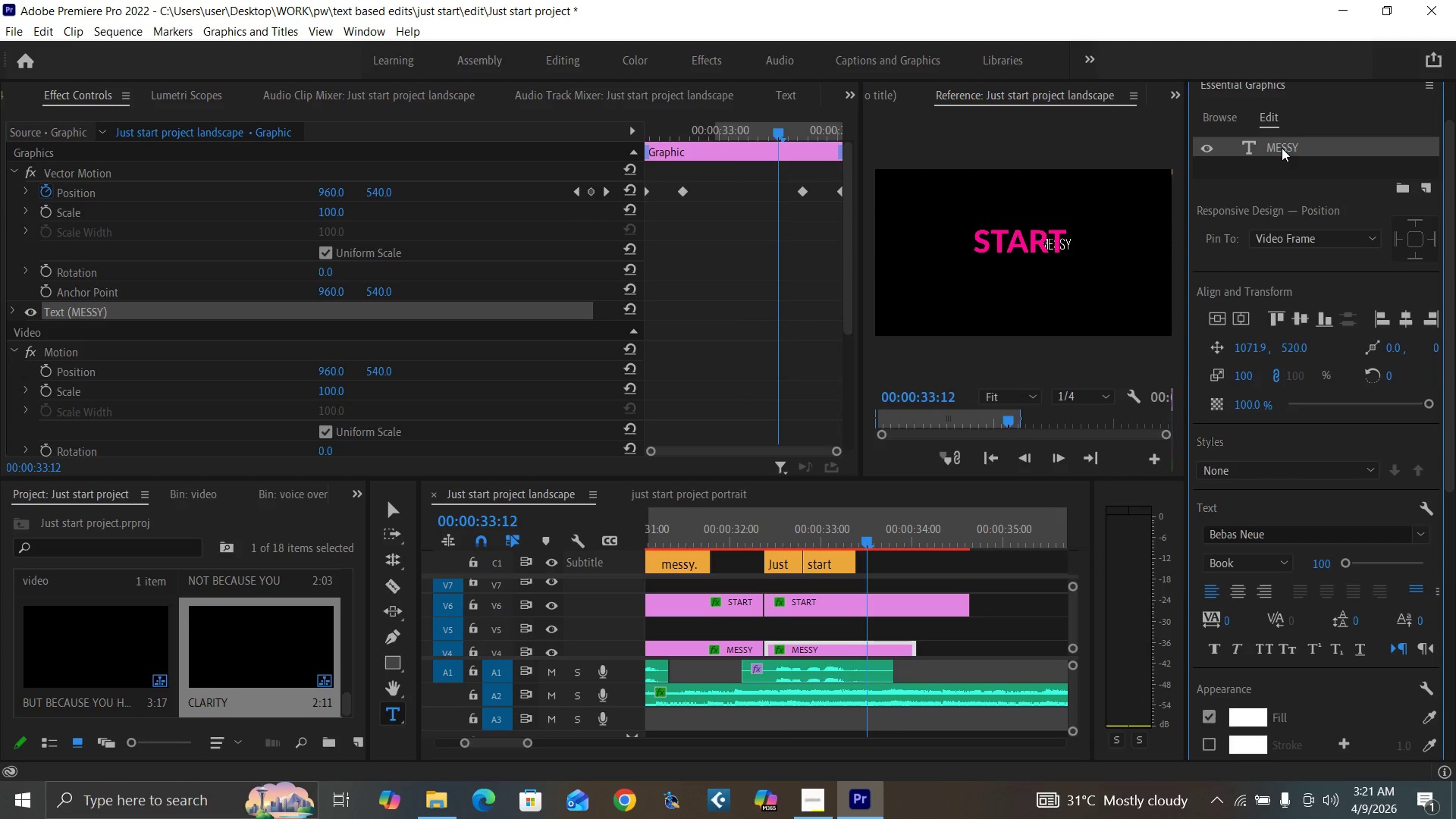 
triple_click([1282, 148])
 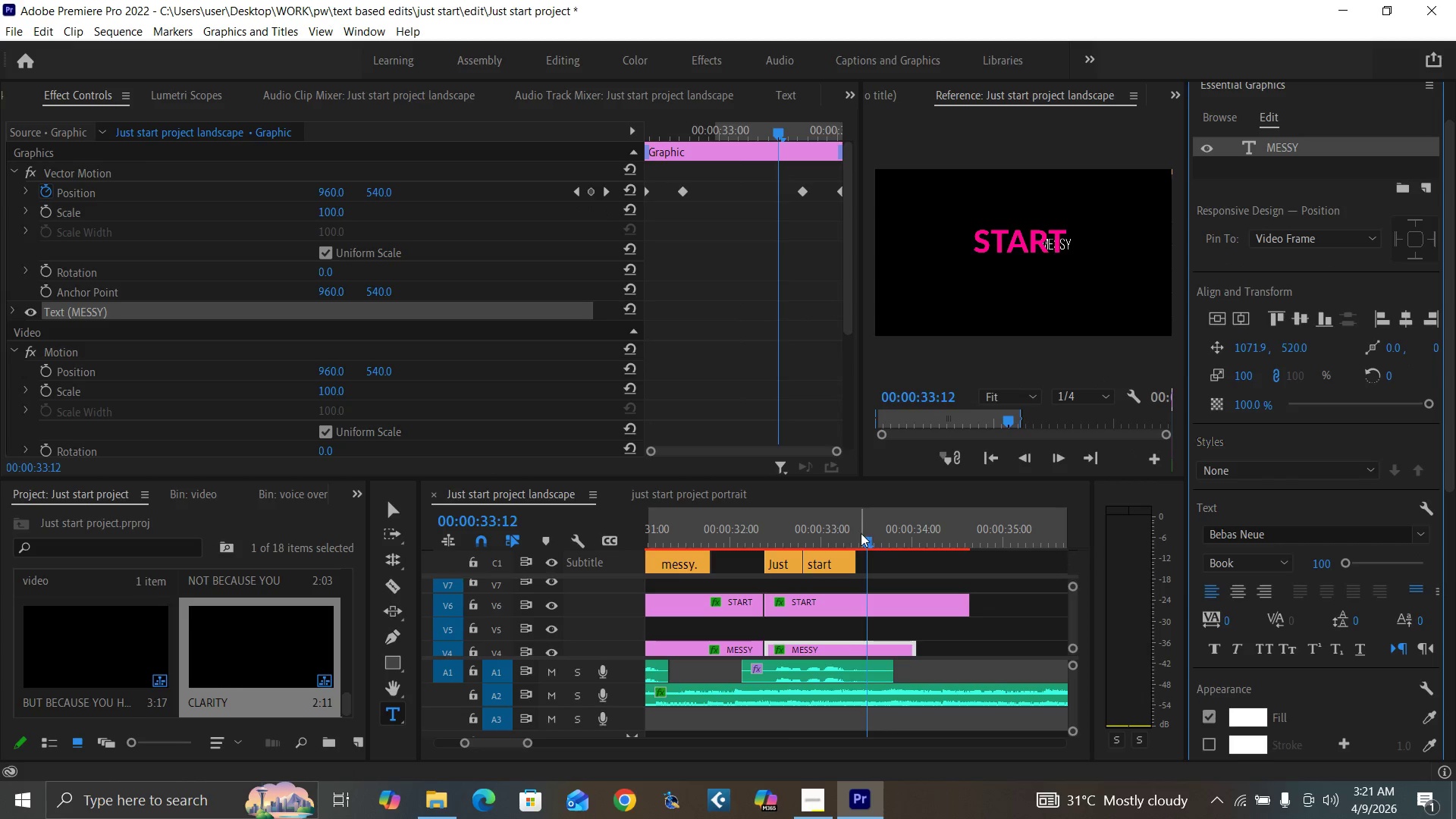 
left_click([851, 541])
 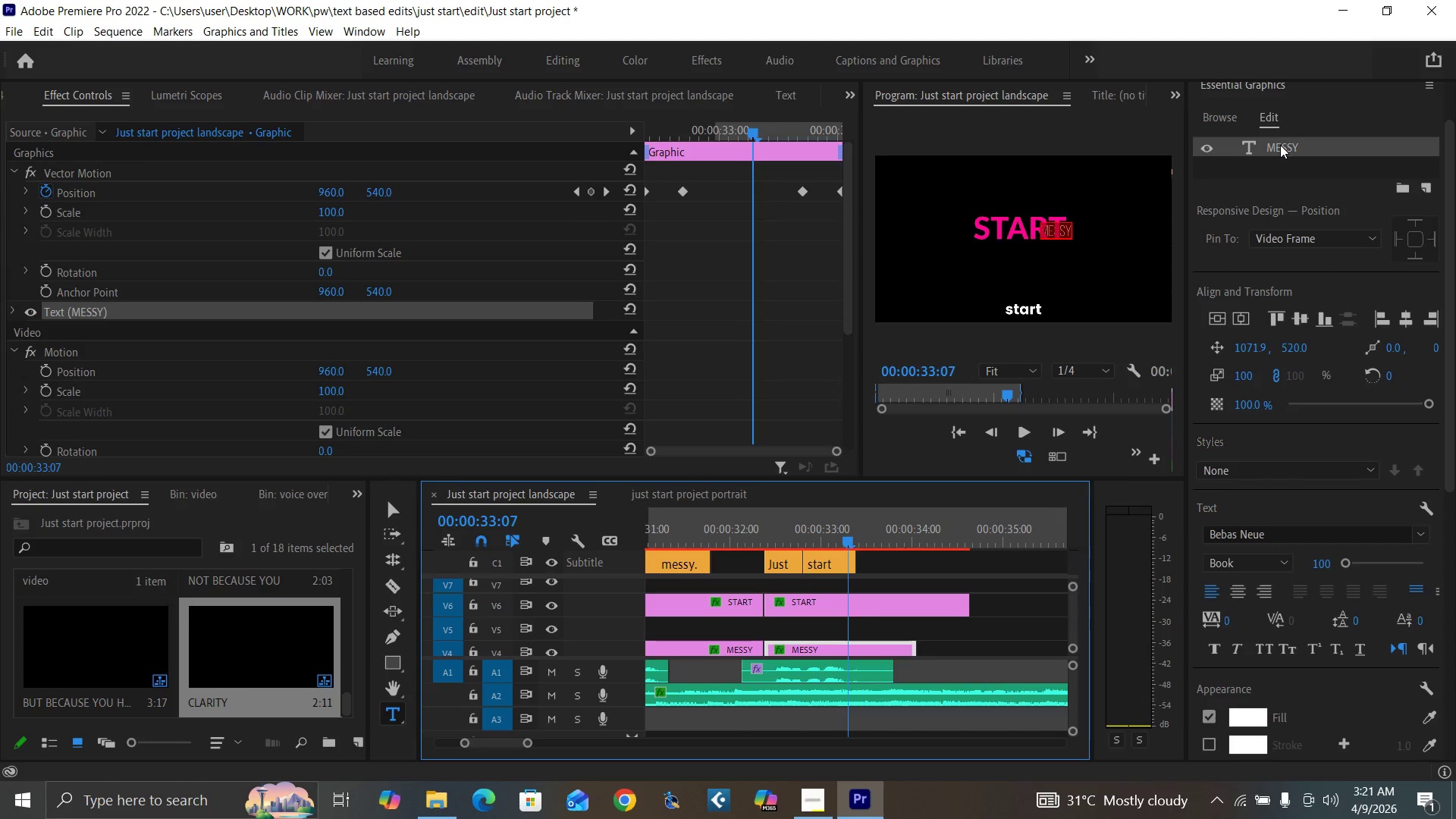 
double_click([1280, 145])
 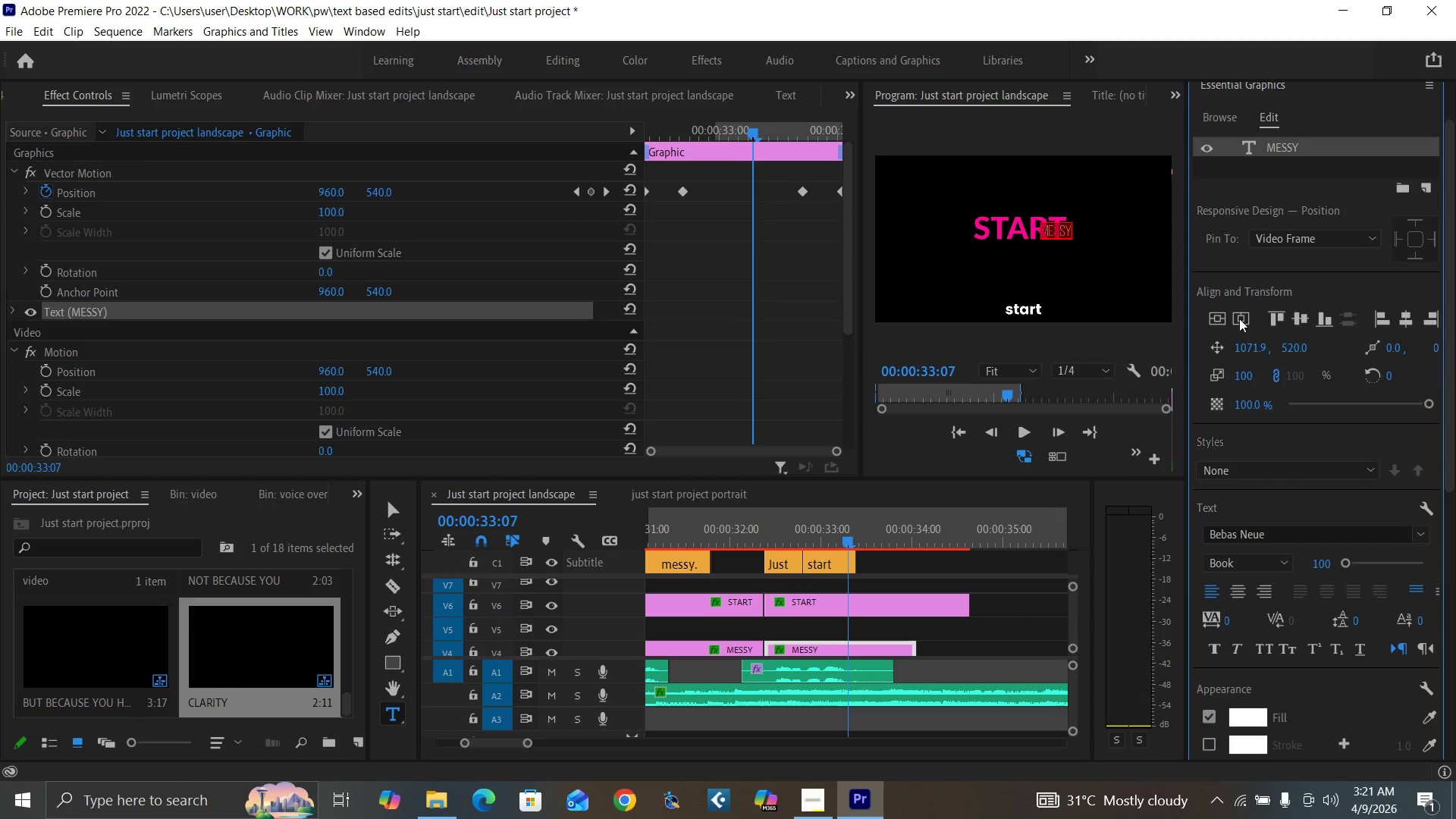 
left_click_drag(start_coordinate=[1247, 347], to_coordinate=[764, 459])
 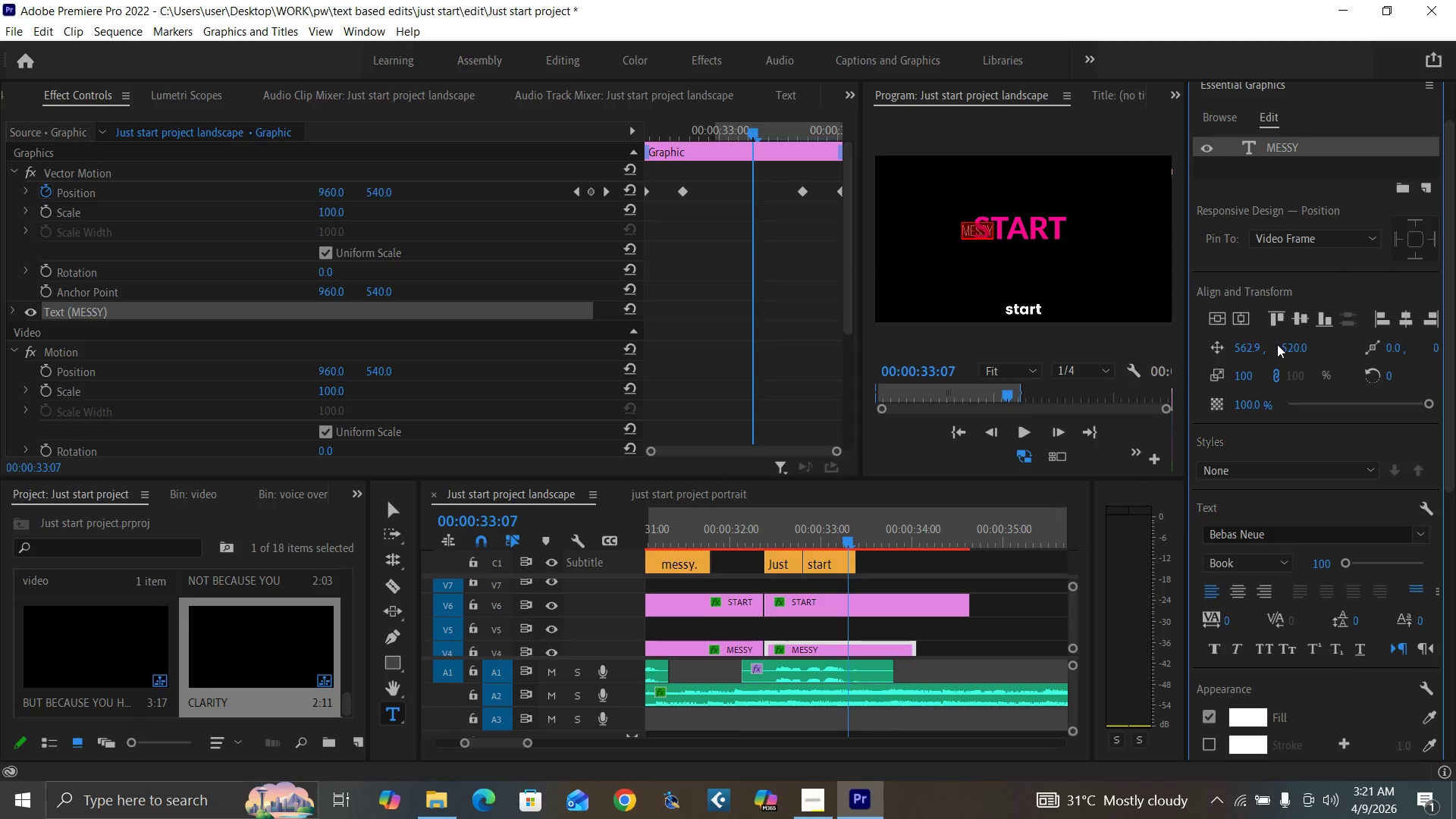 
type(JUST)
 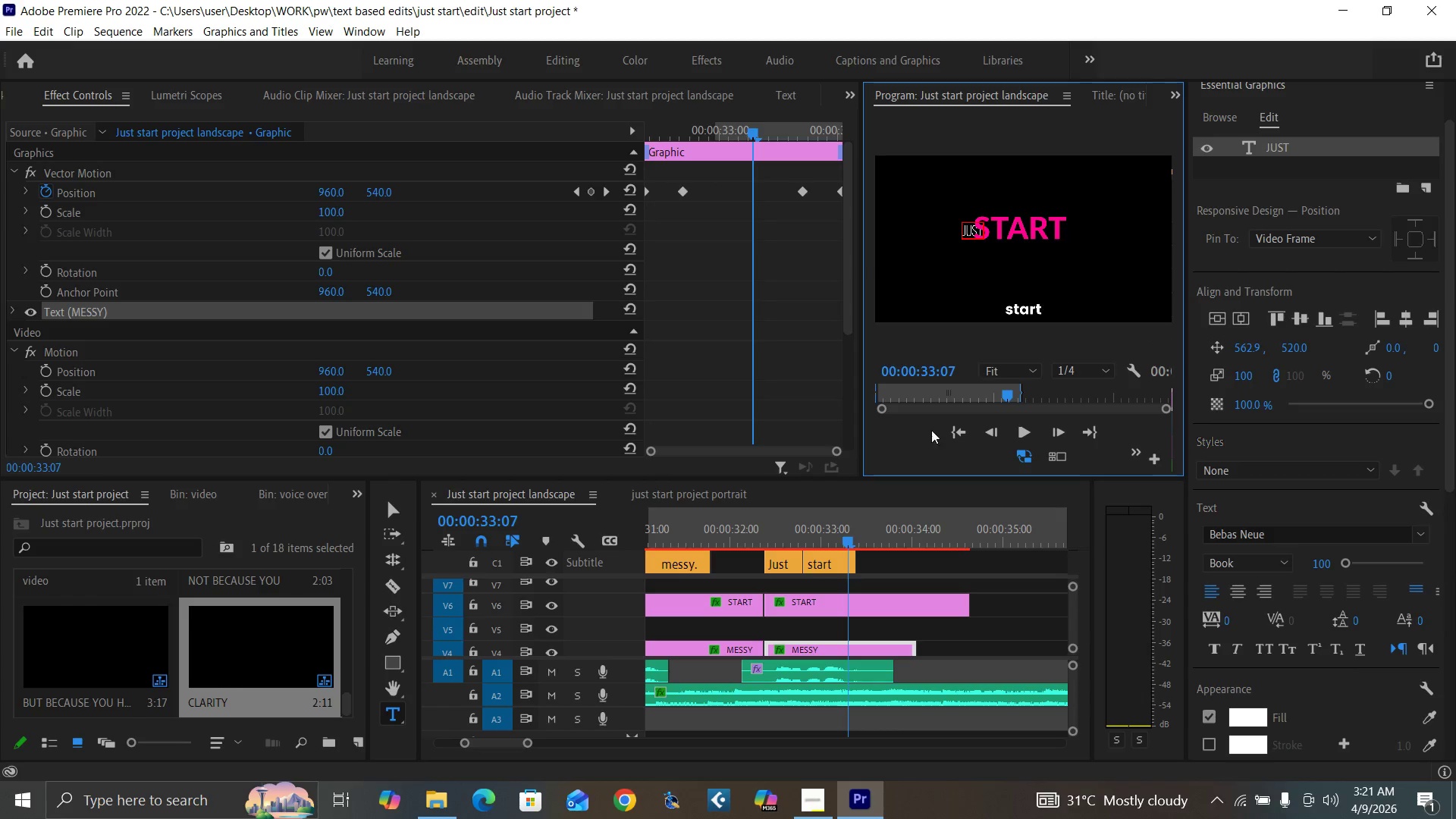 
left_click([831, 604])
 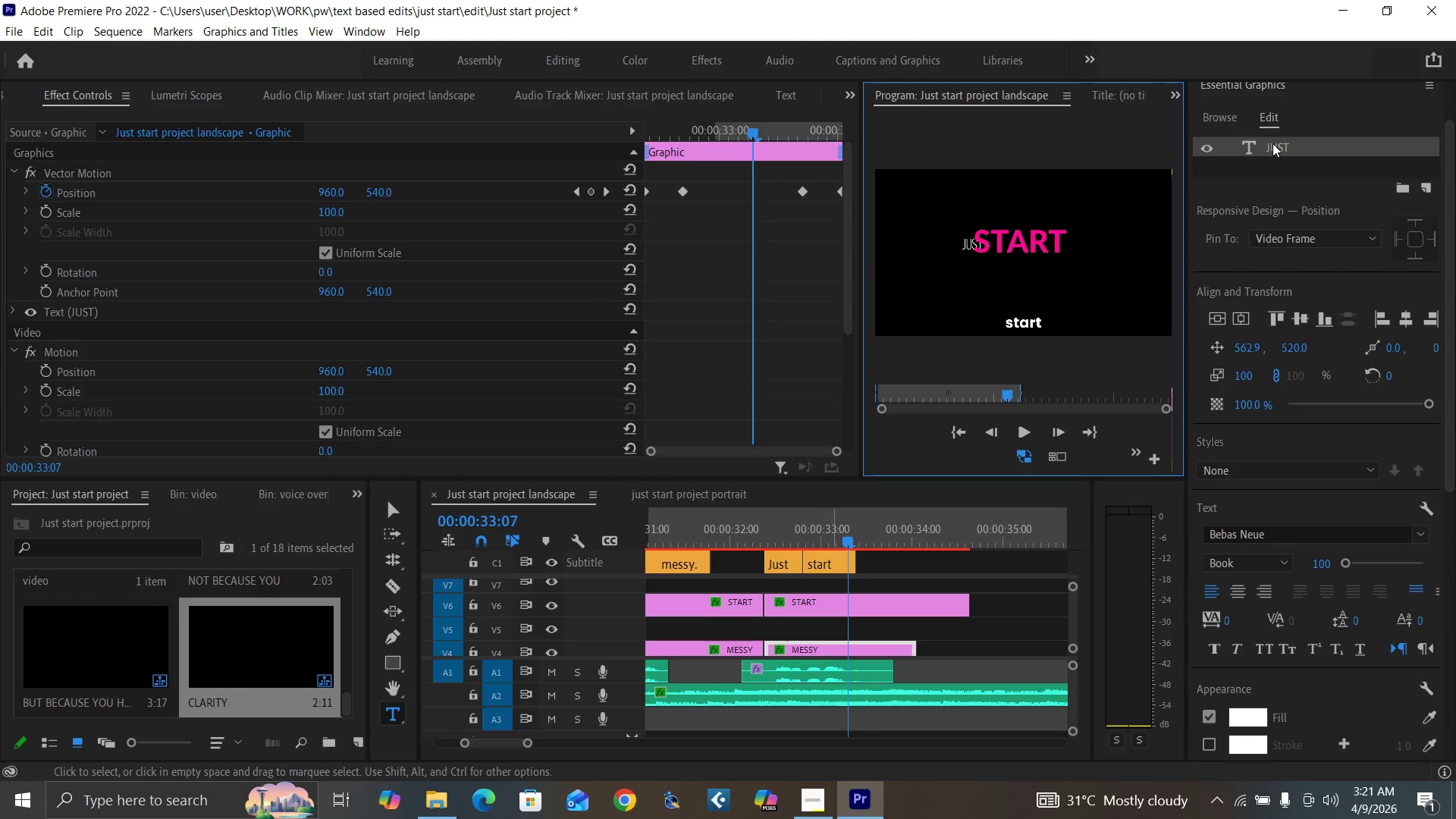 
double_click([1272, 143])
 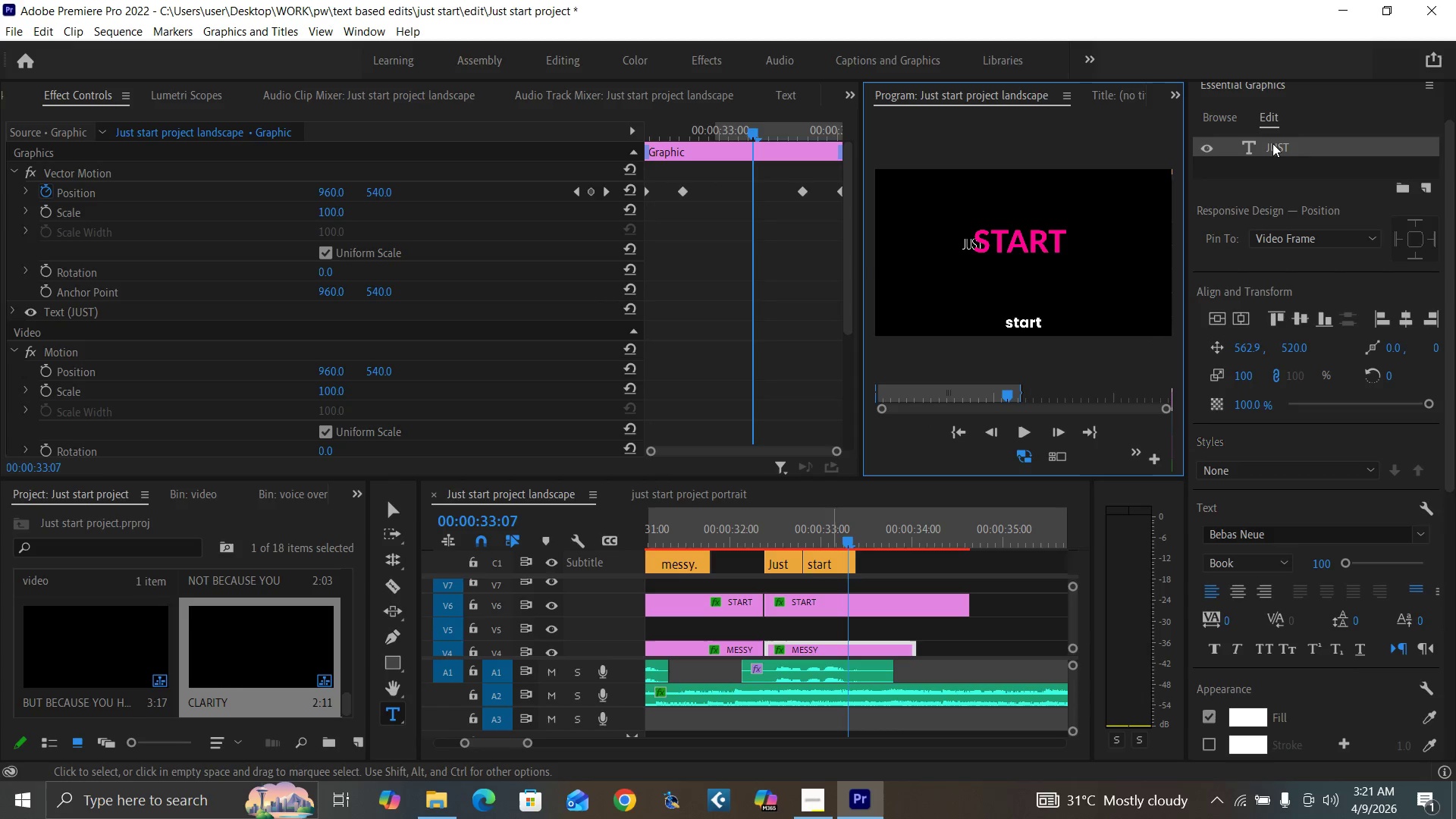 
triple_click([1272, 143])
 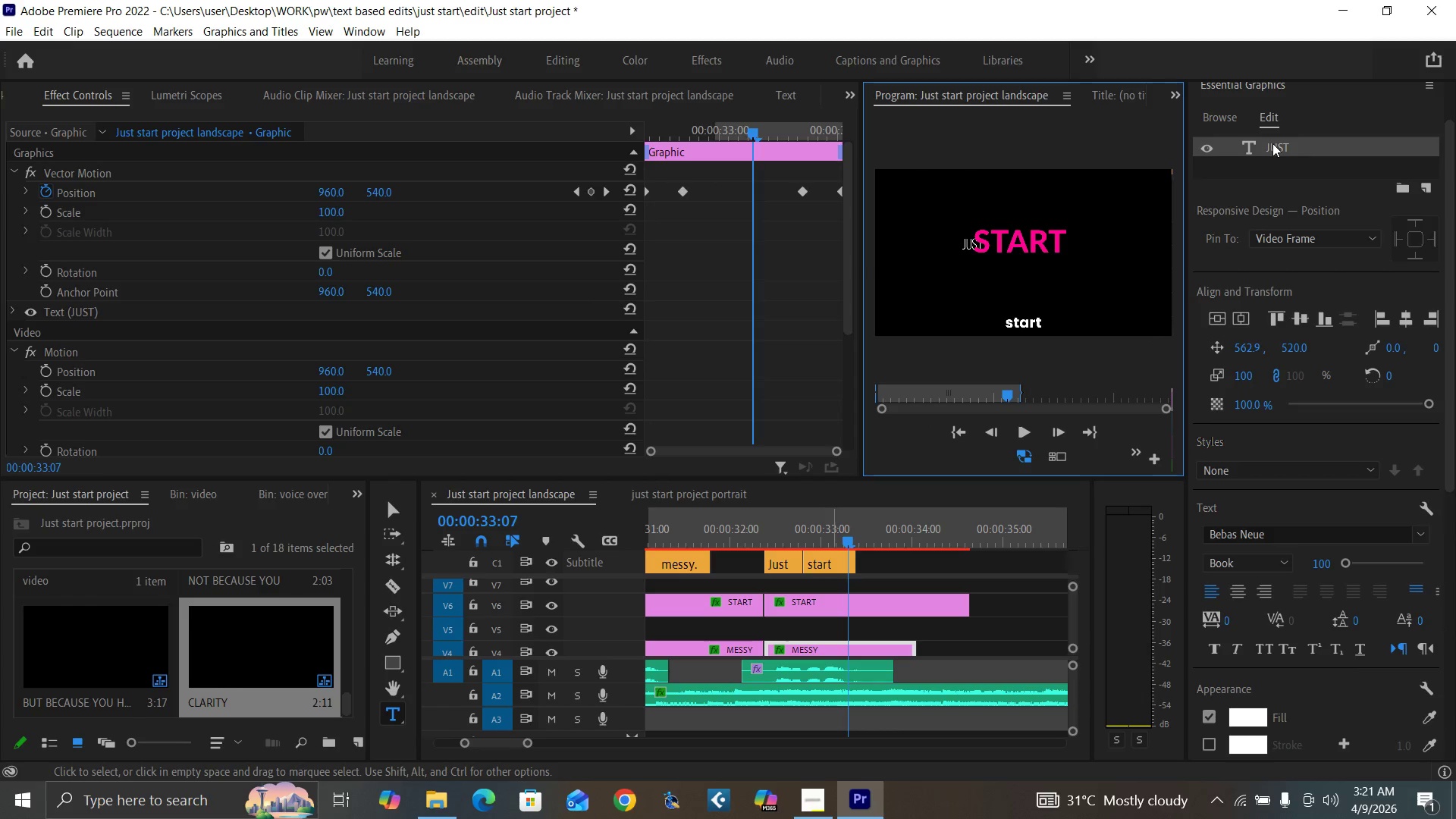 
triple_click([1272, 143])
 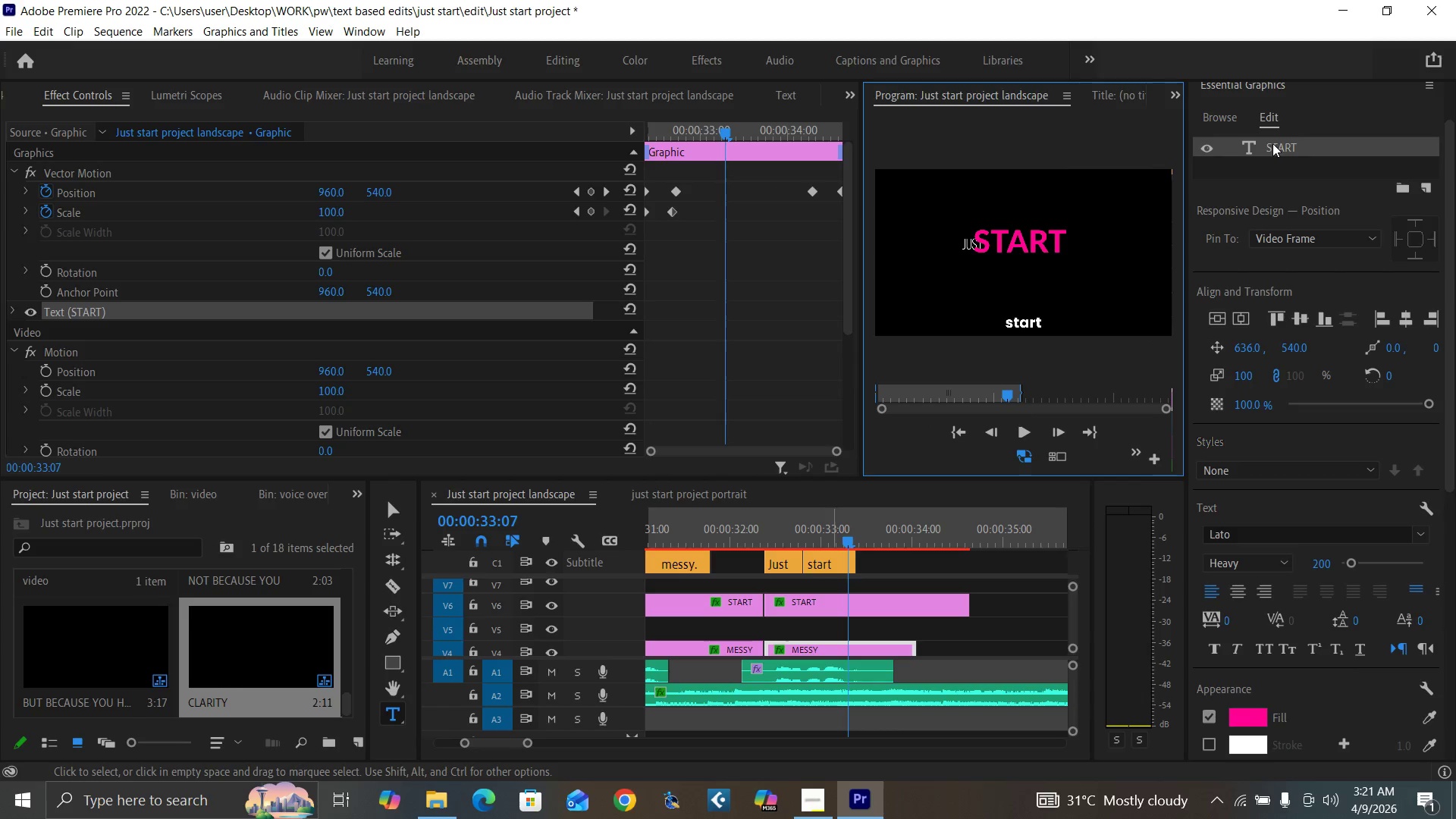 
triple_click([1272, 143])
 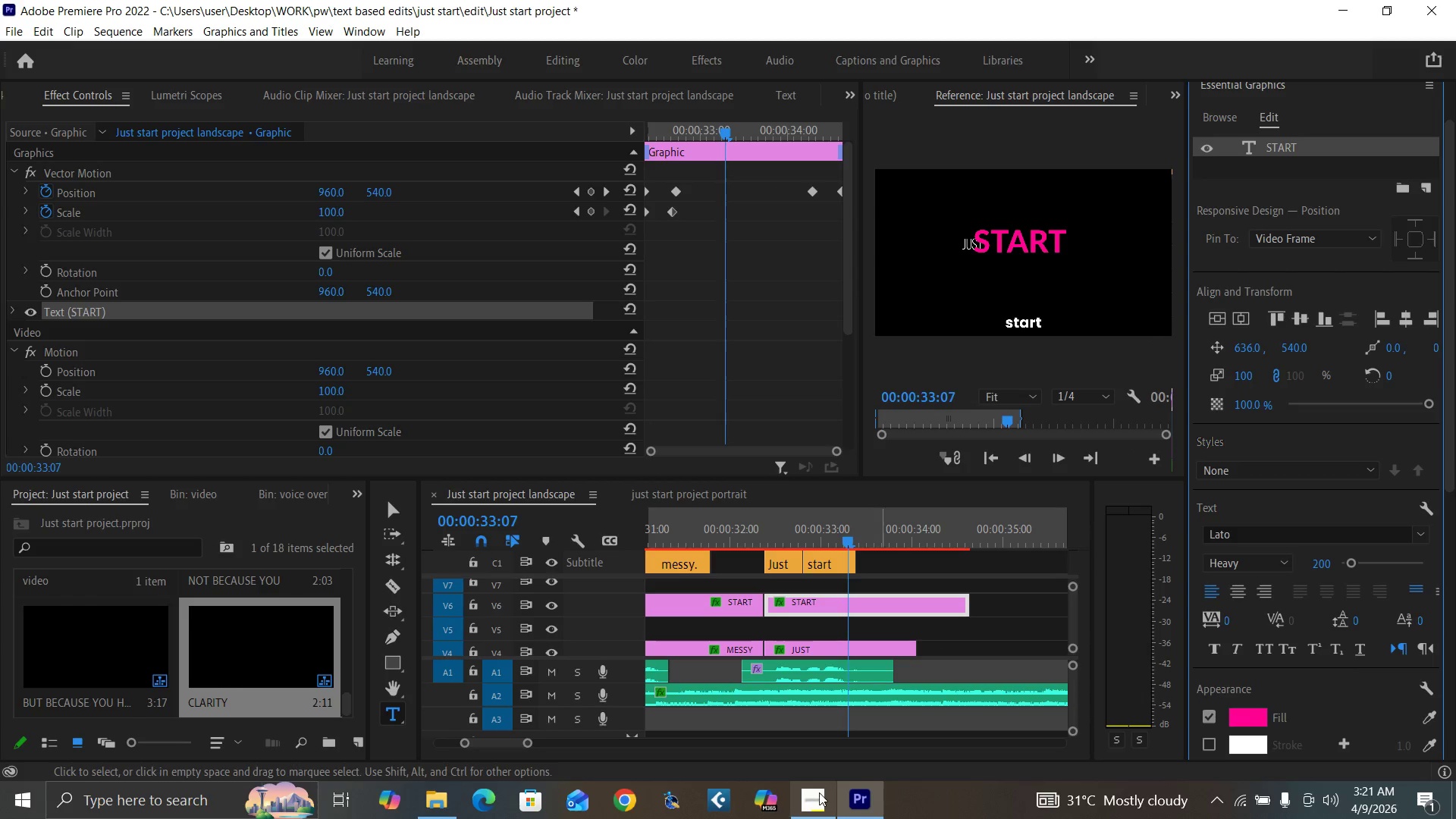 
mouse_move([803, 787])
 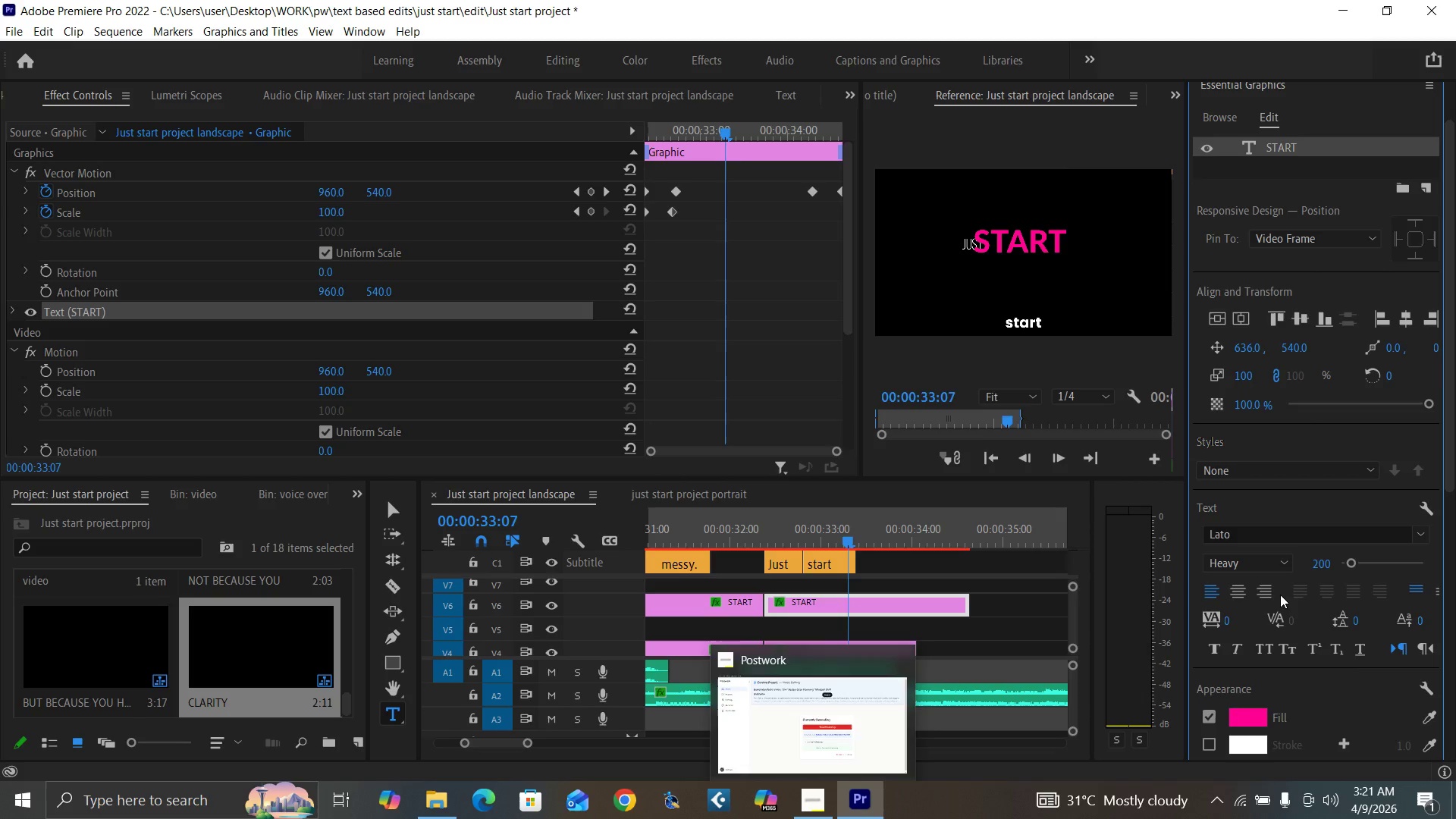 
left_click([1275, 143])
 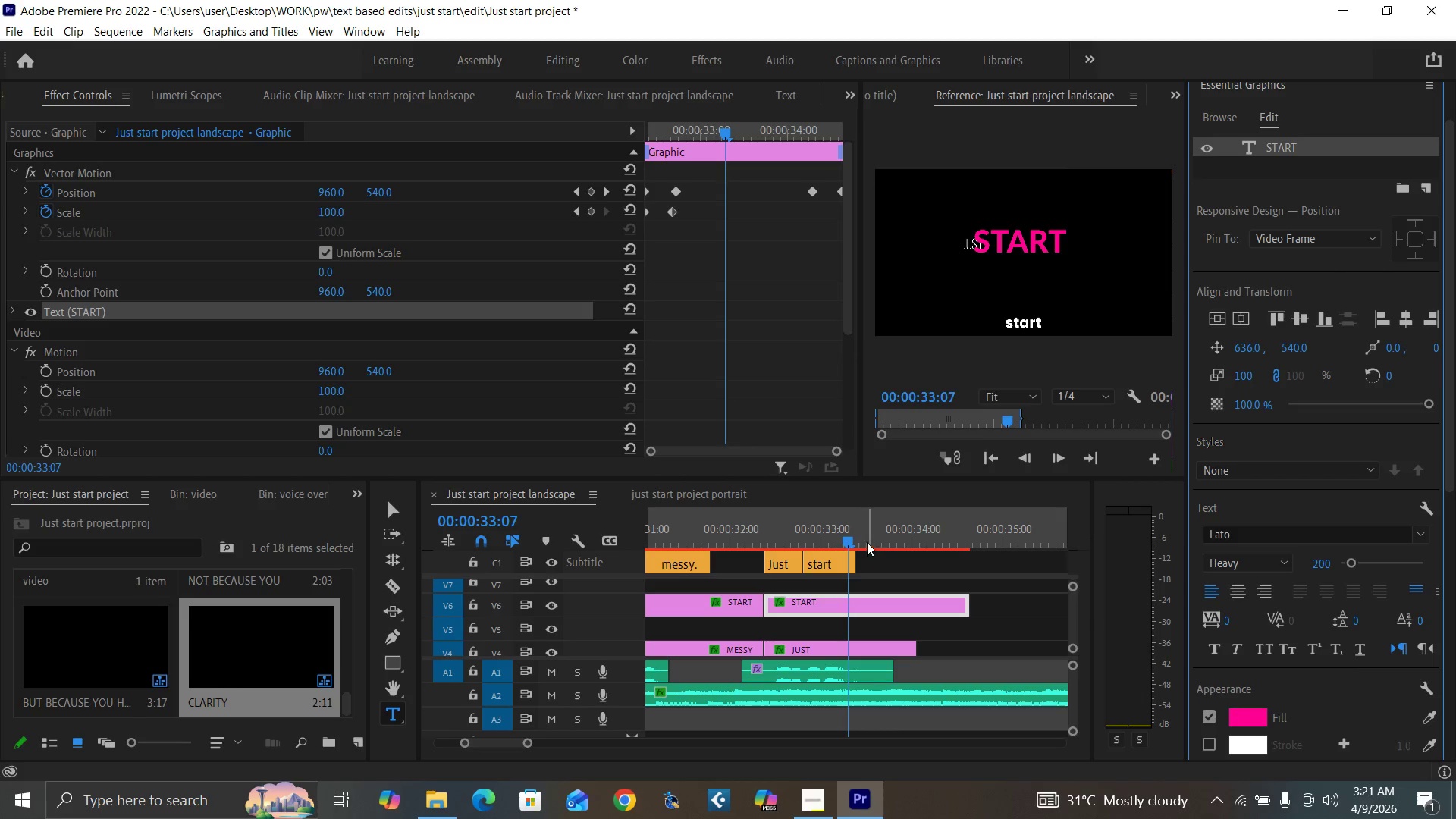 
left_click([843, 536])
 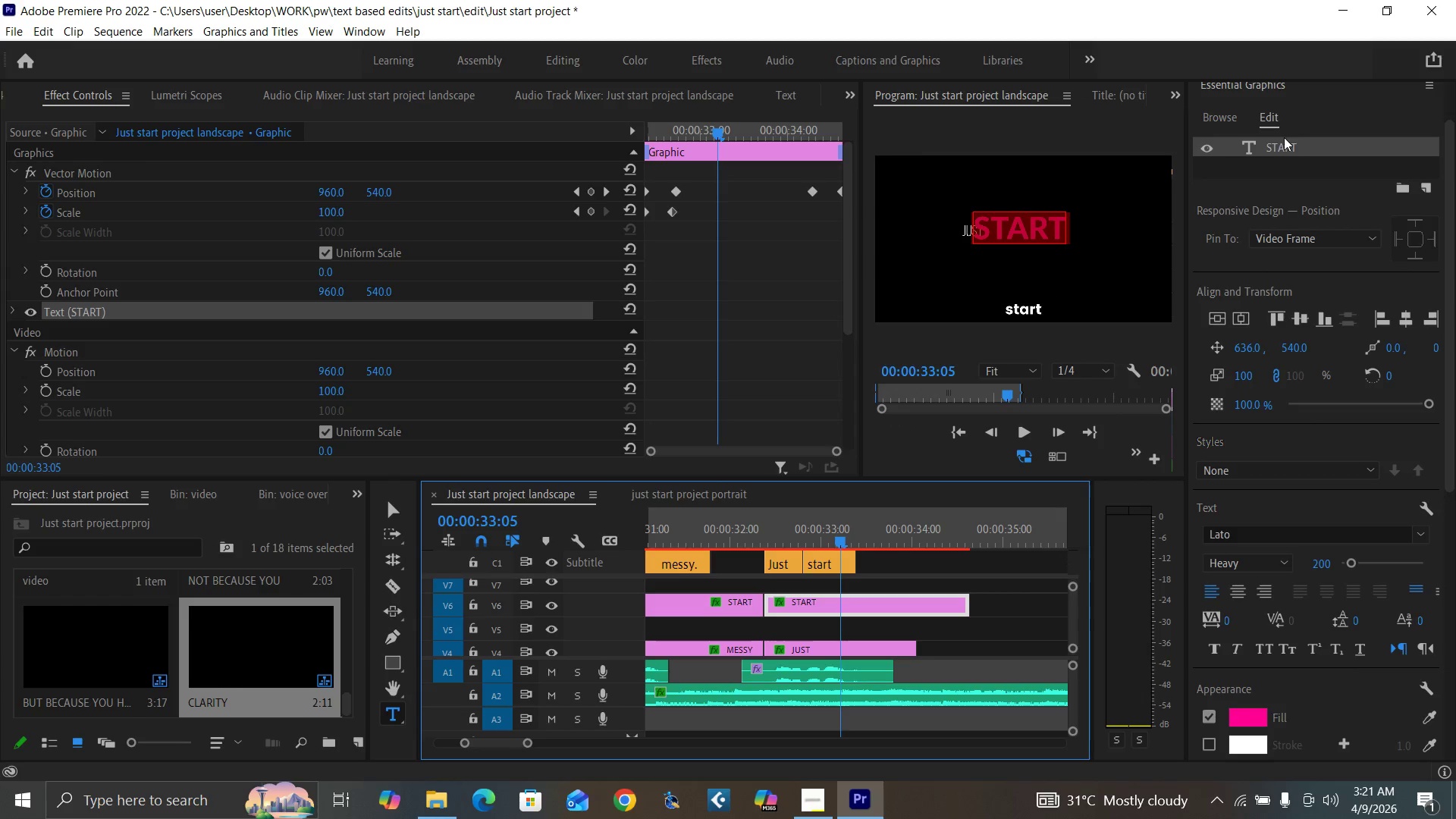 
double_click([1282, 144])
 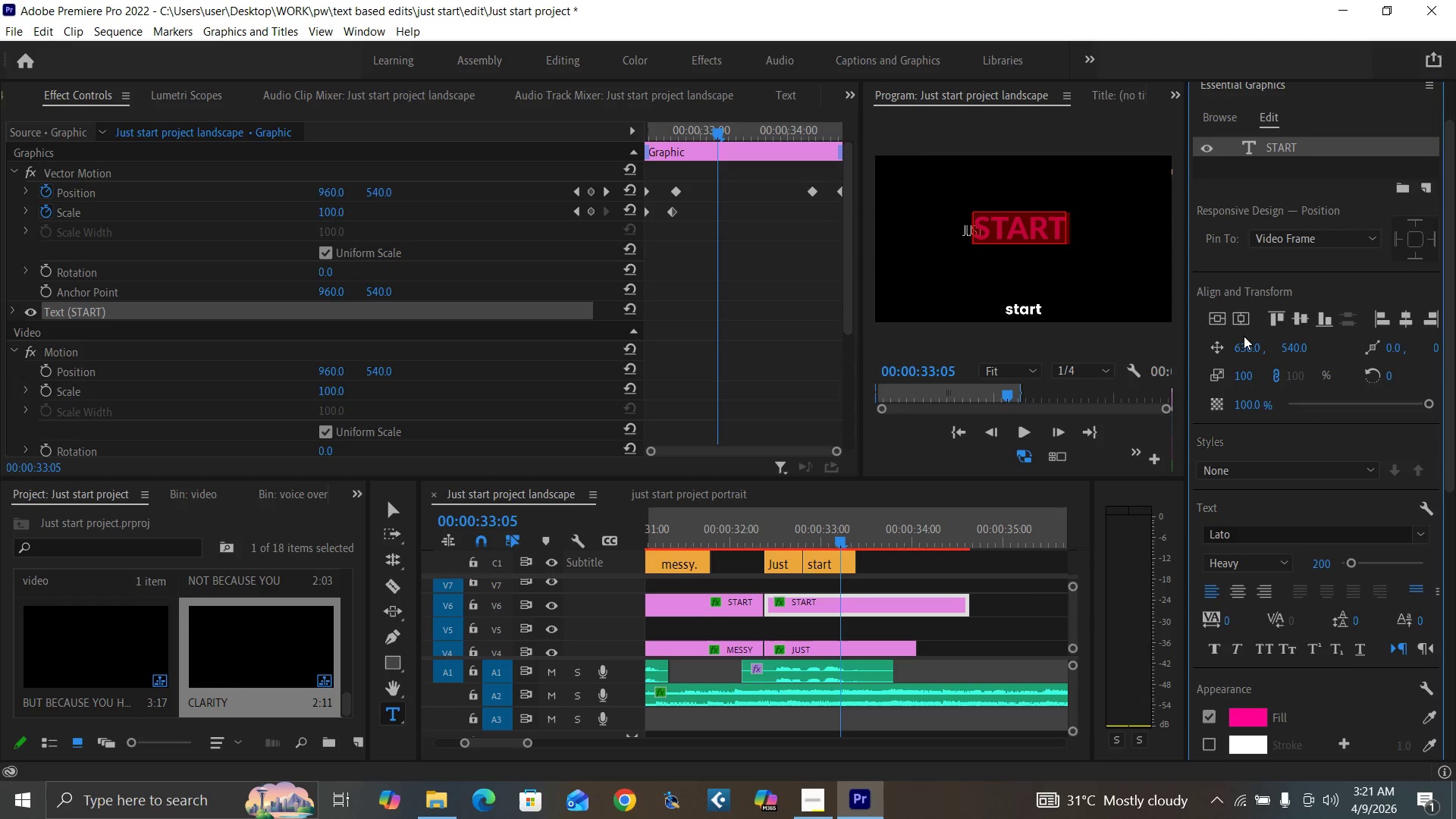 
left_click_drag(start_coordinate=[1240, 346], to_coordinate=[1317, 332])
 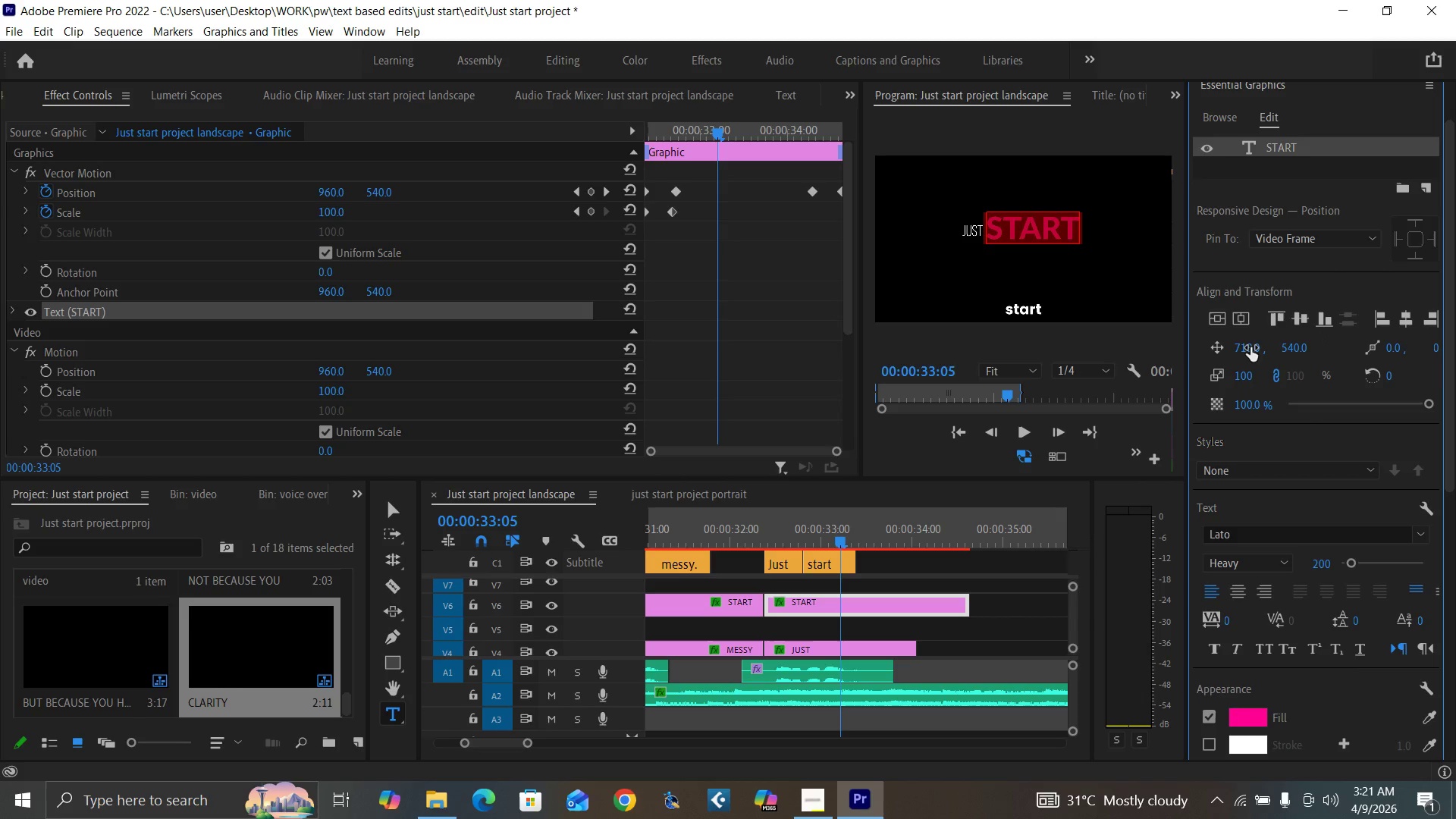 
key(Control+Backquote)
 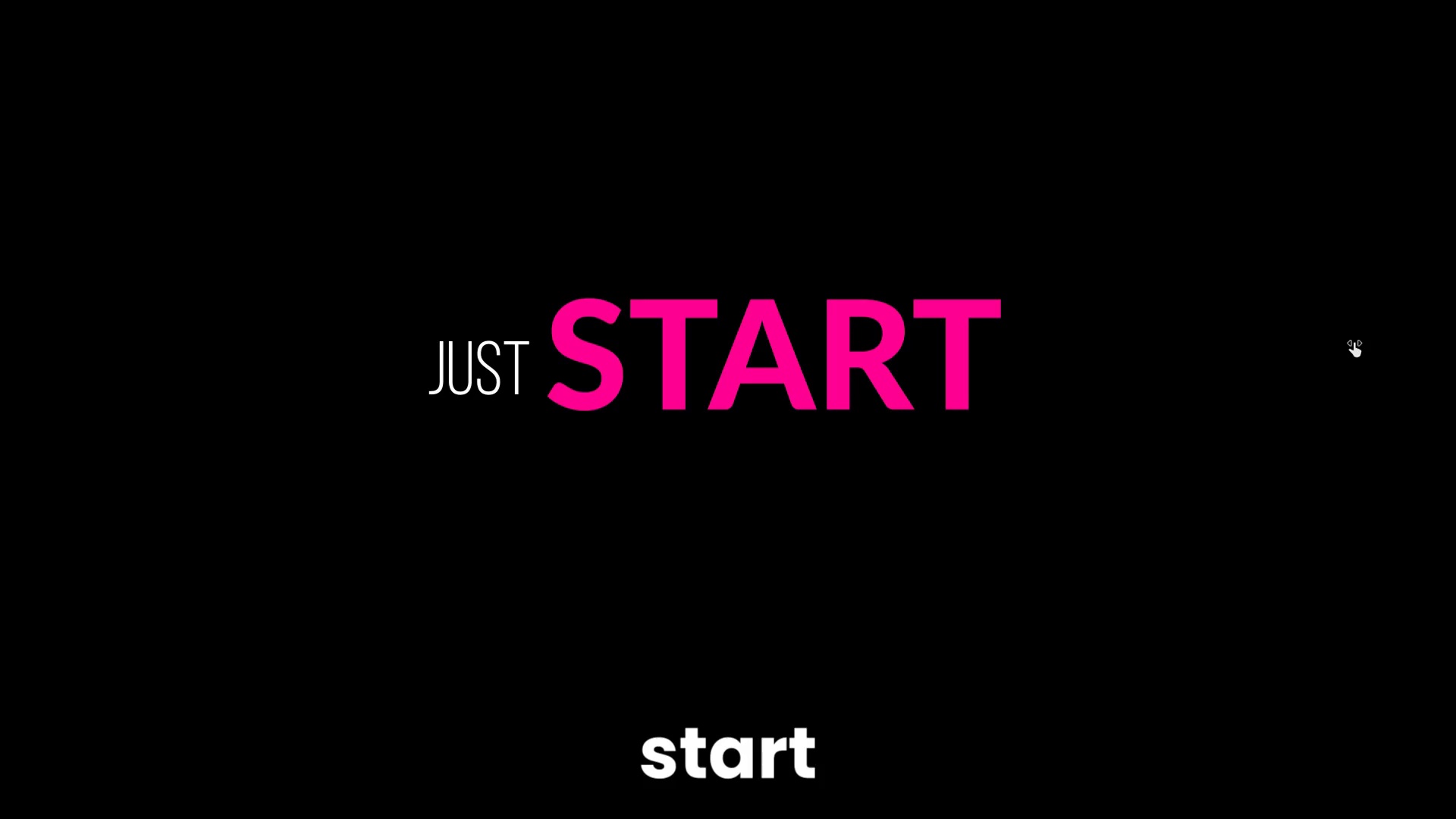 
key(Control+Backquote)
 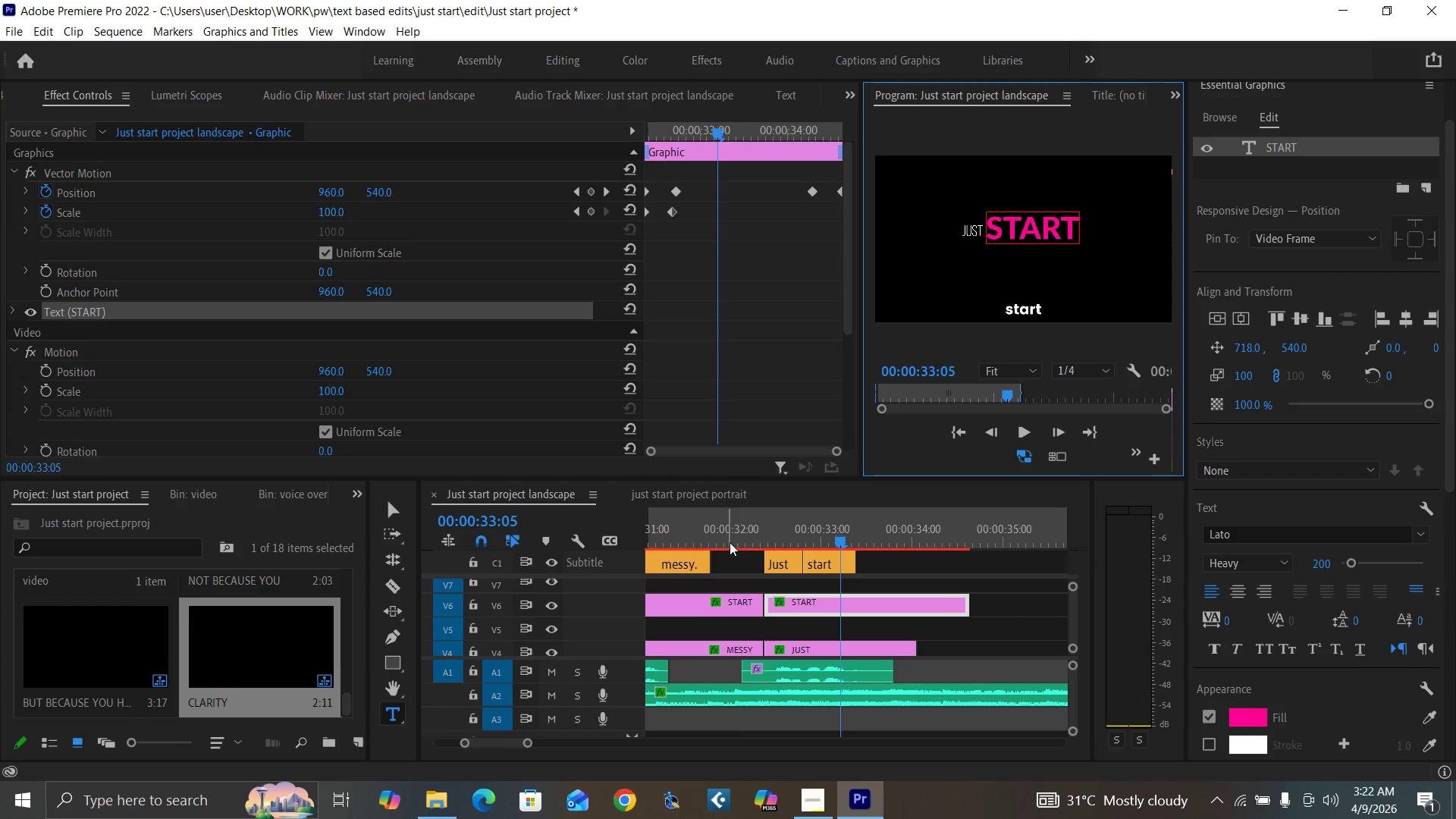 
key(Minus)
 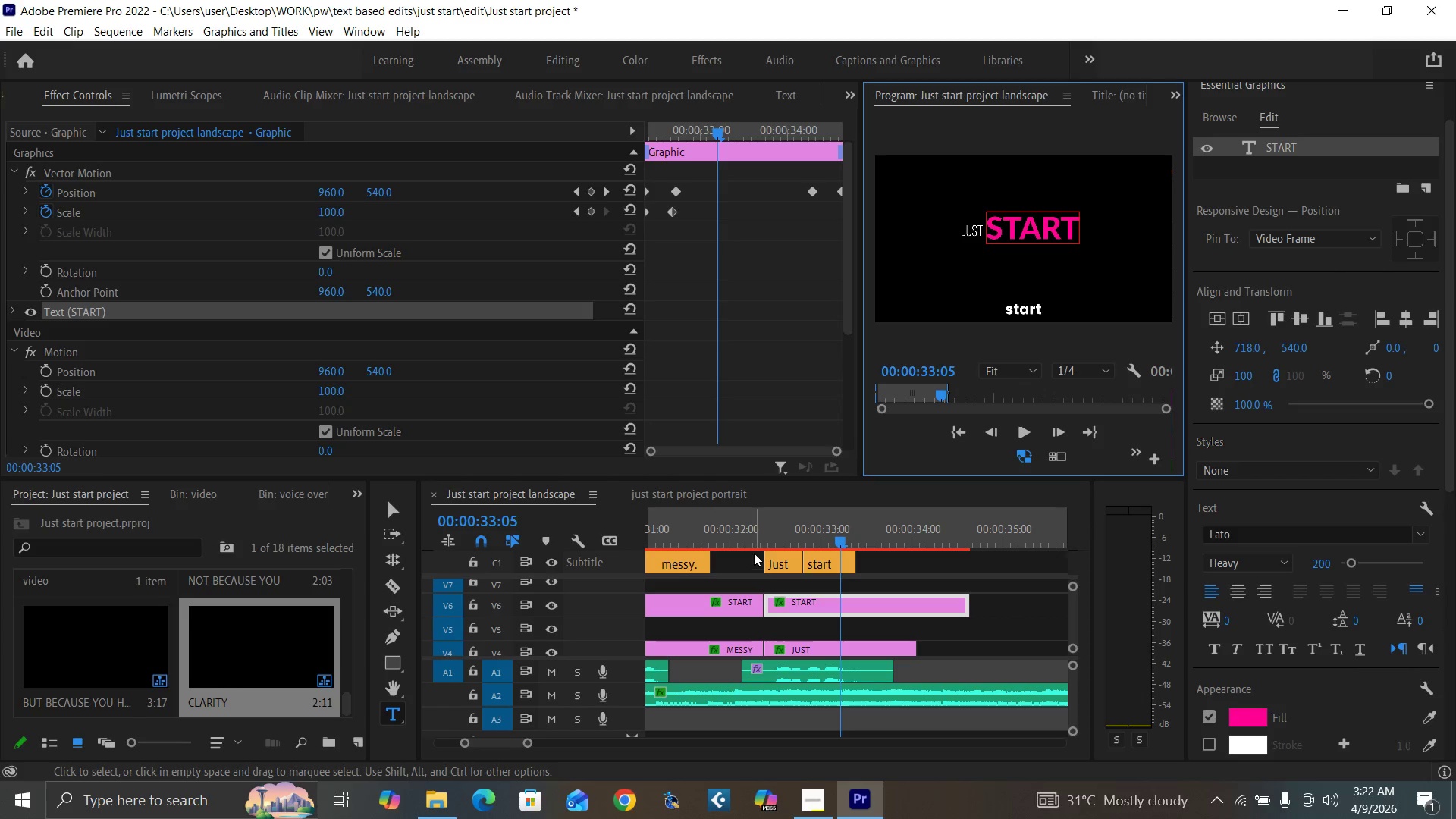 
left_click([754, 536])
 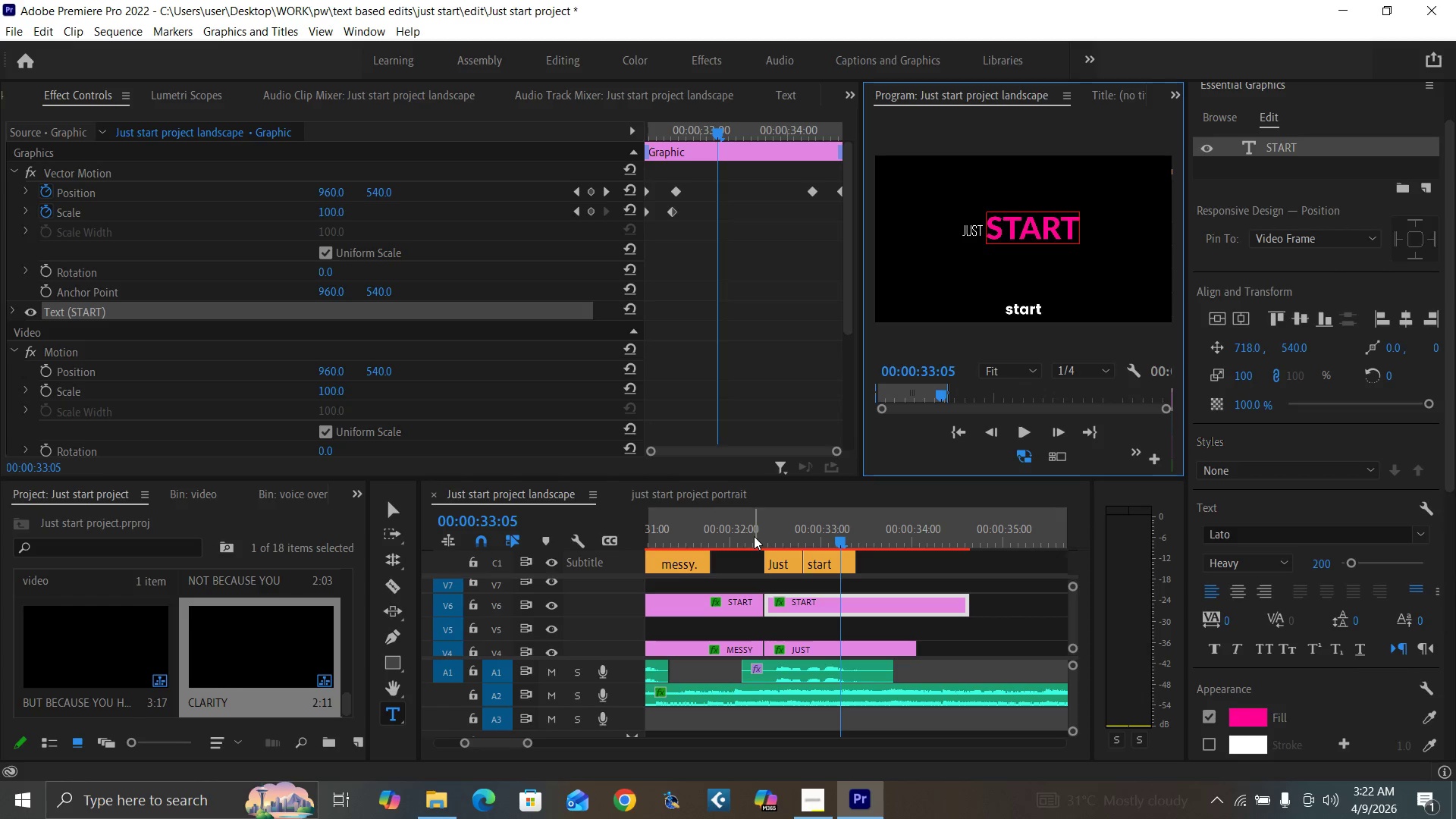 
key(Minus)
 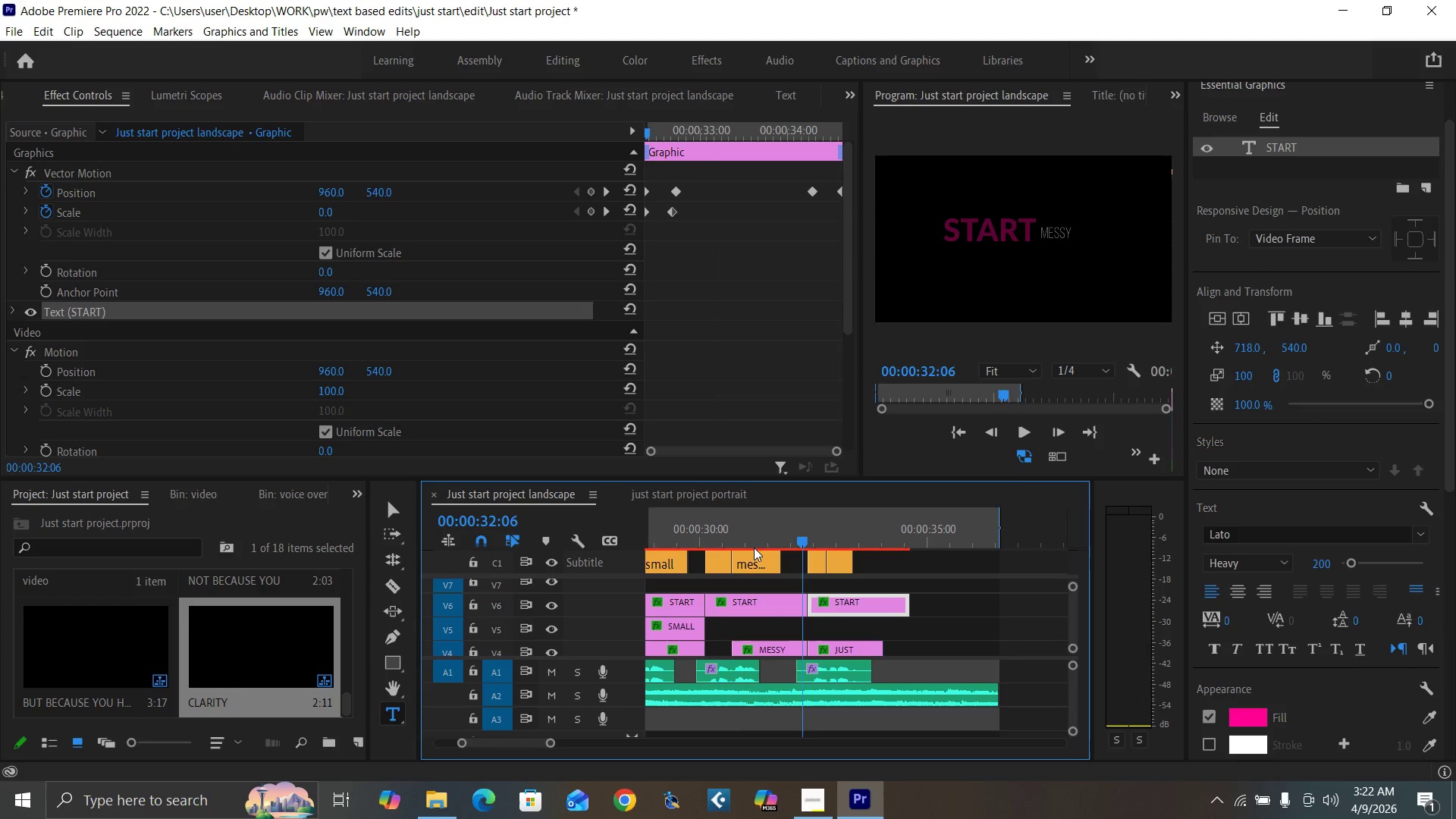 
key(Minus)
 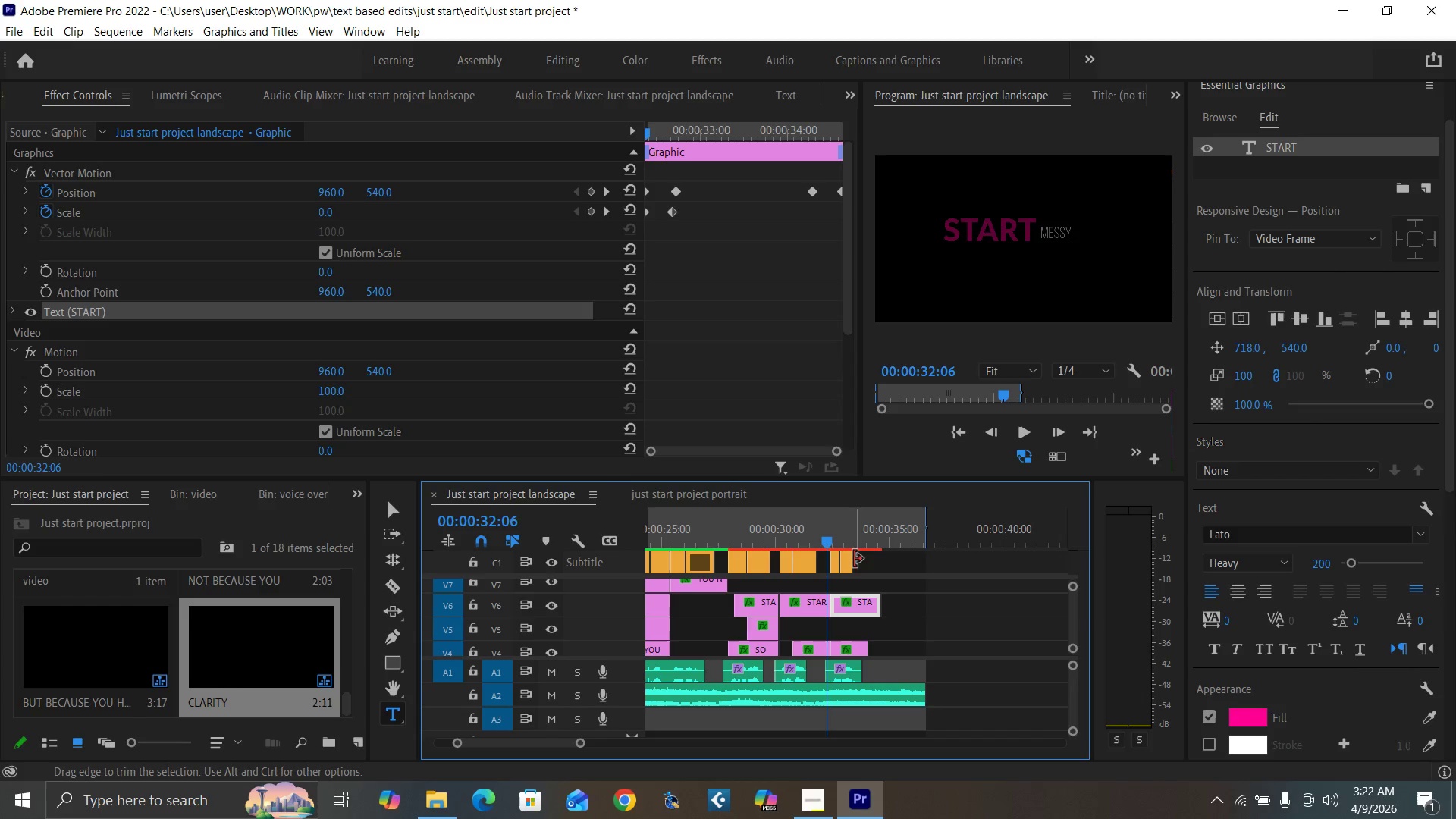 
left_click_drag(start_coordinate=[875, 560], to_coordinate=[738, 558])
 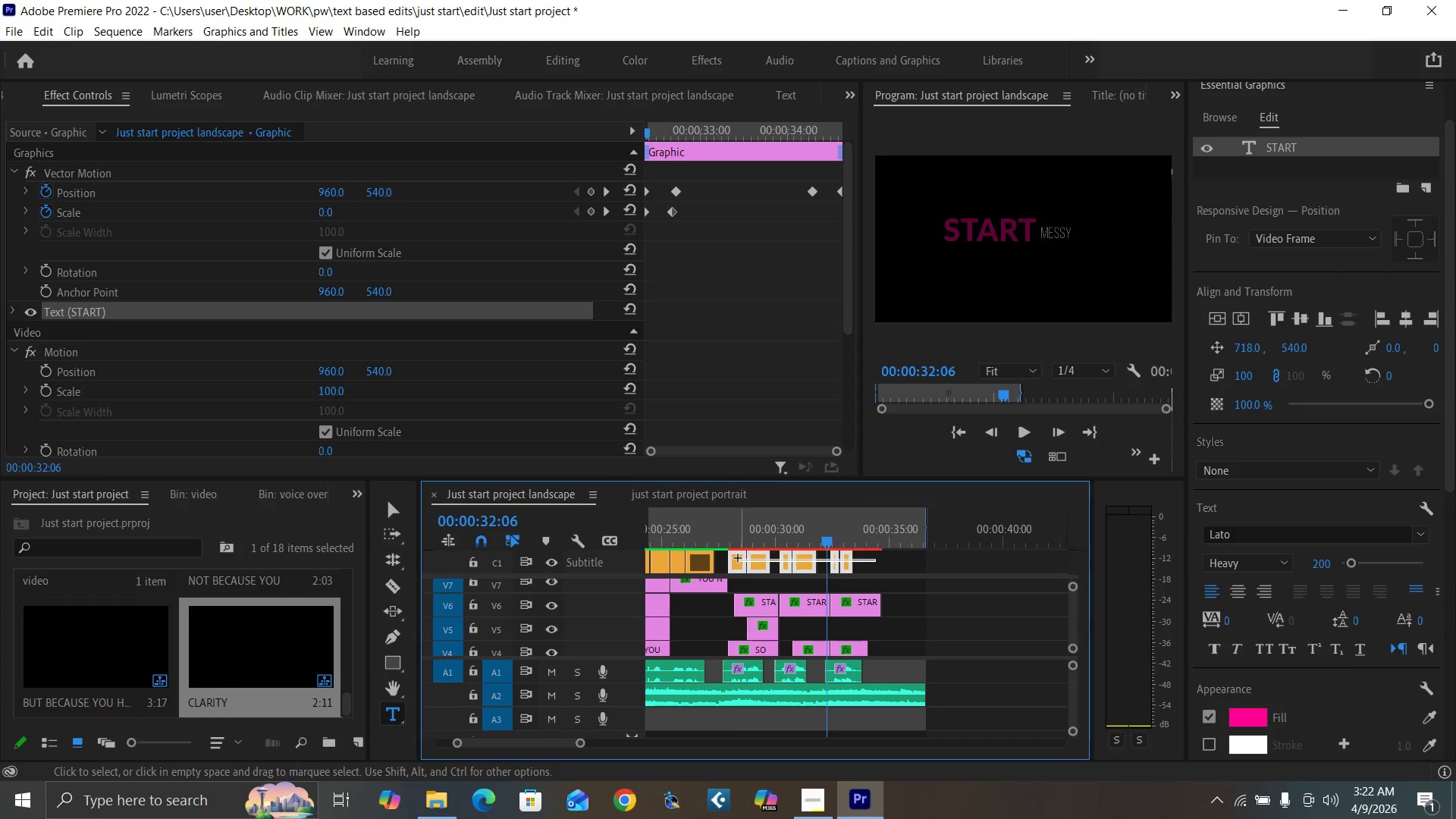 
key(Shift+E)
 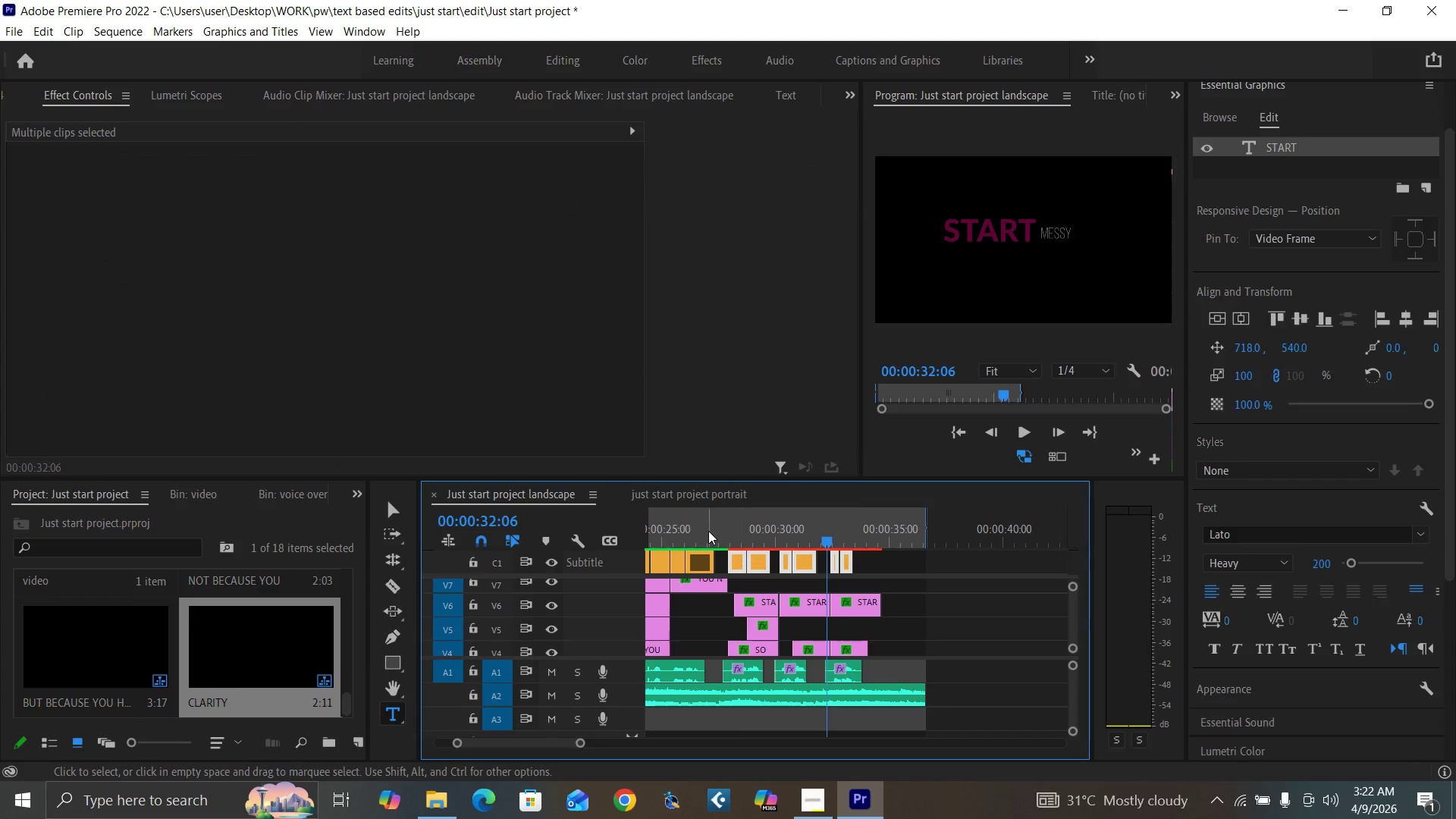 
left_click([710, 529])
 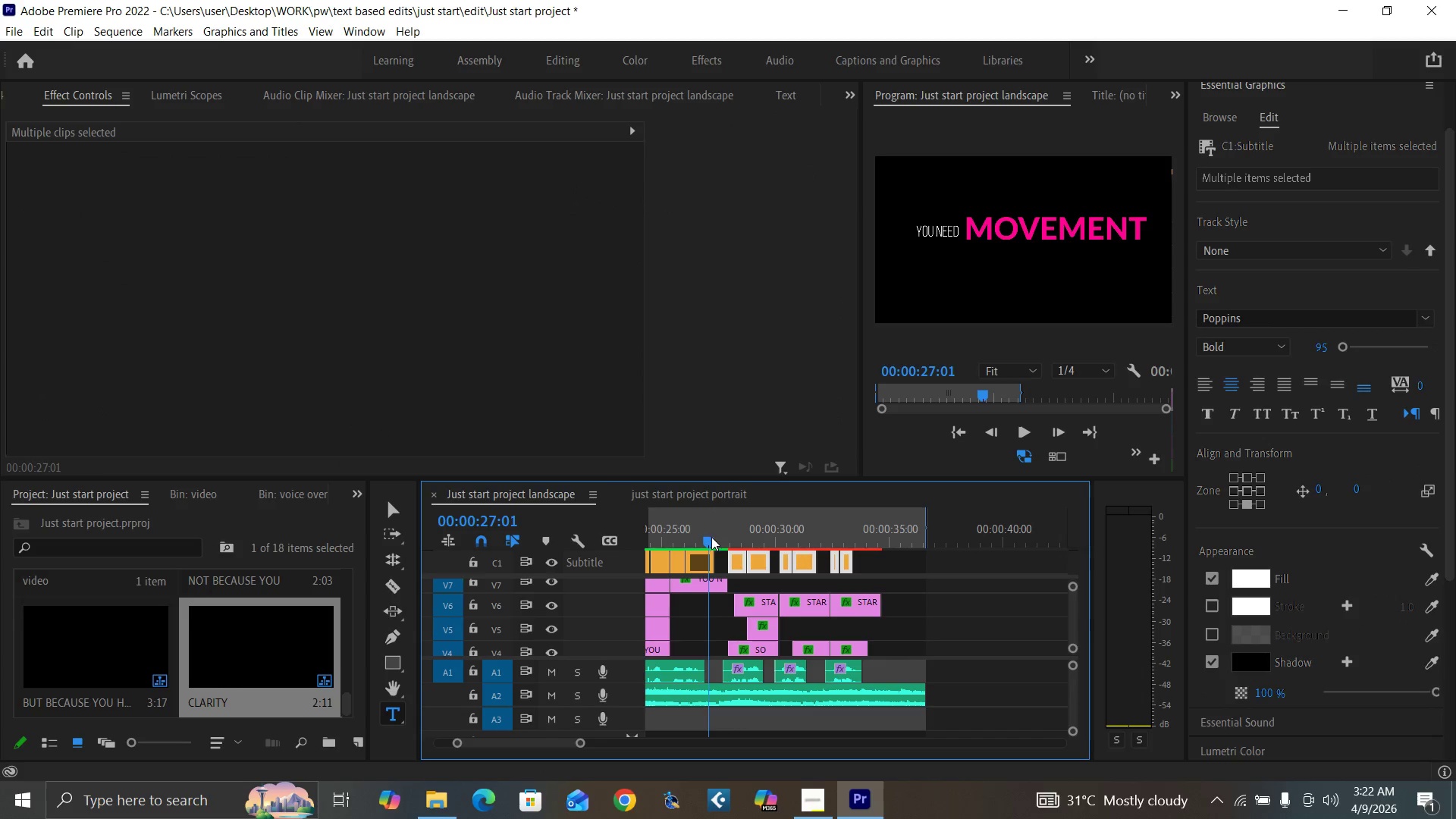 
key(Space)
 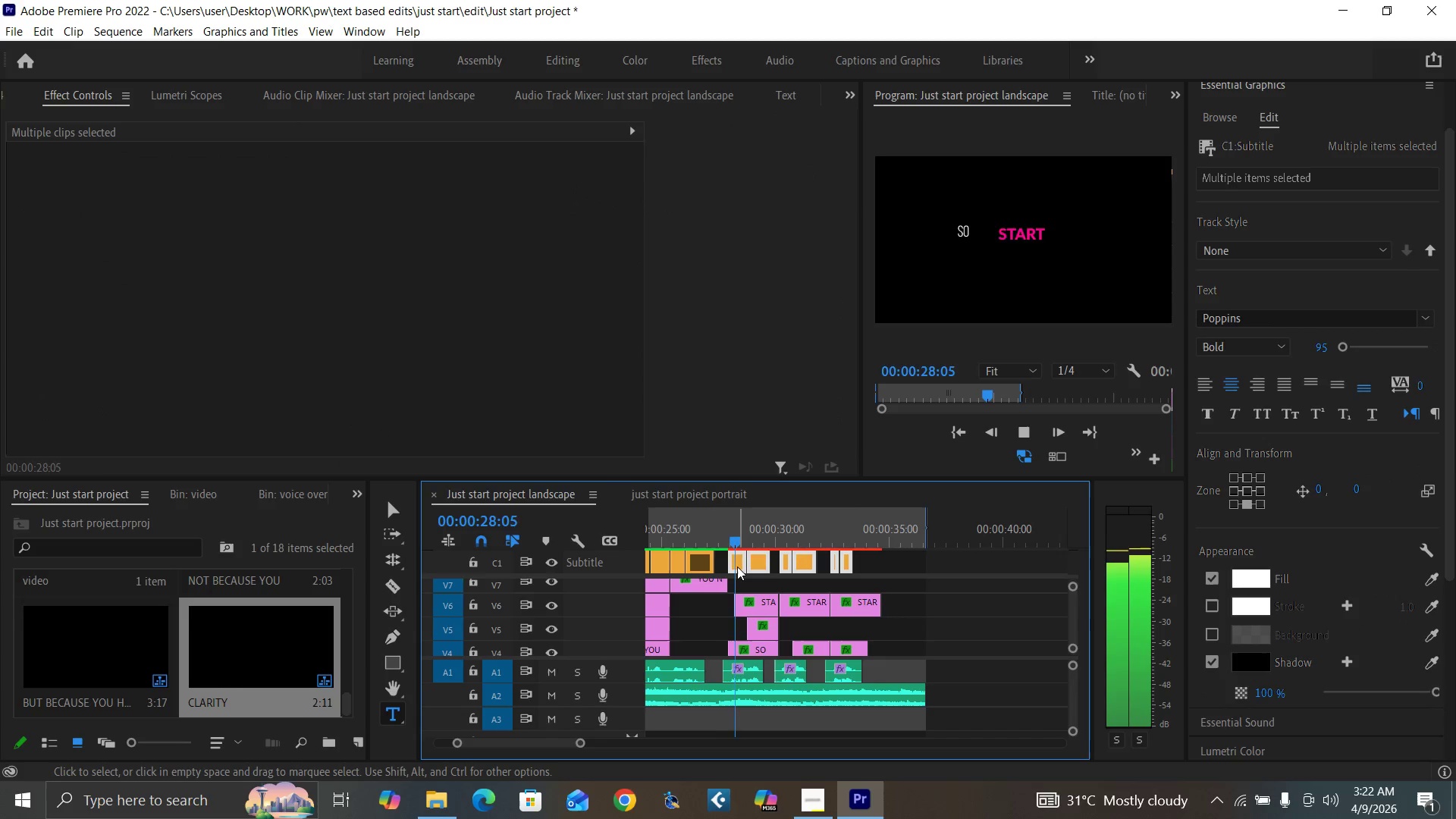 
key(Space)
 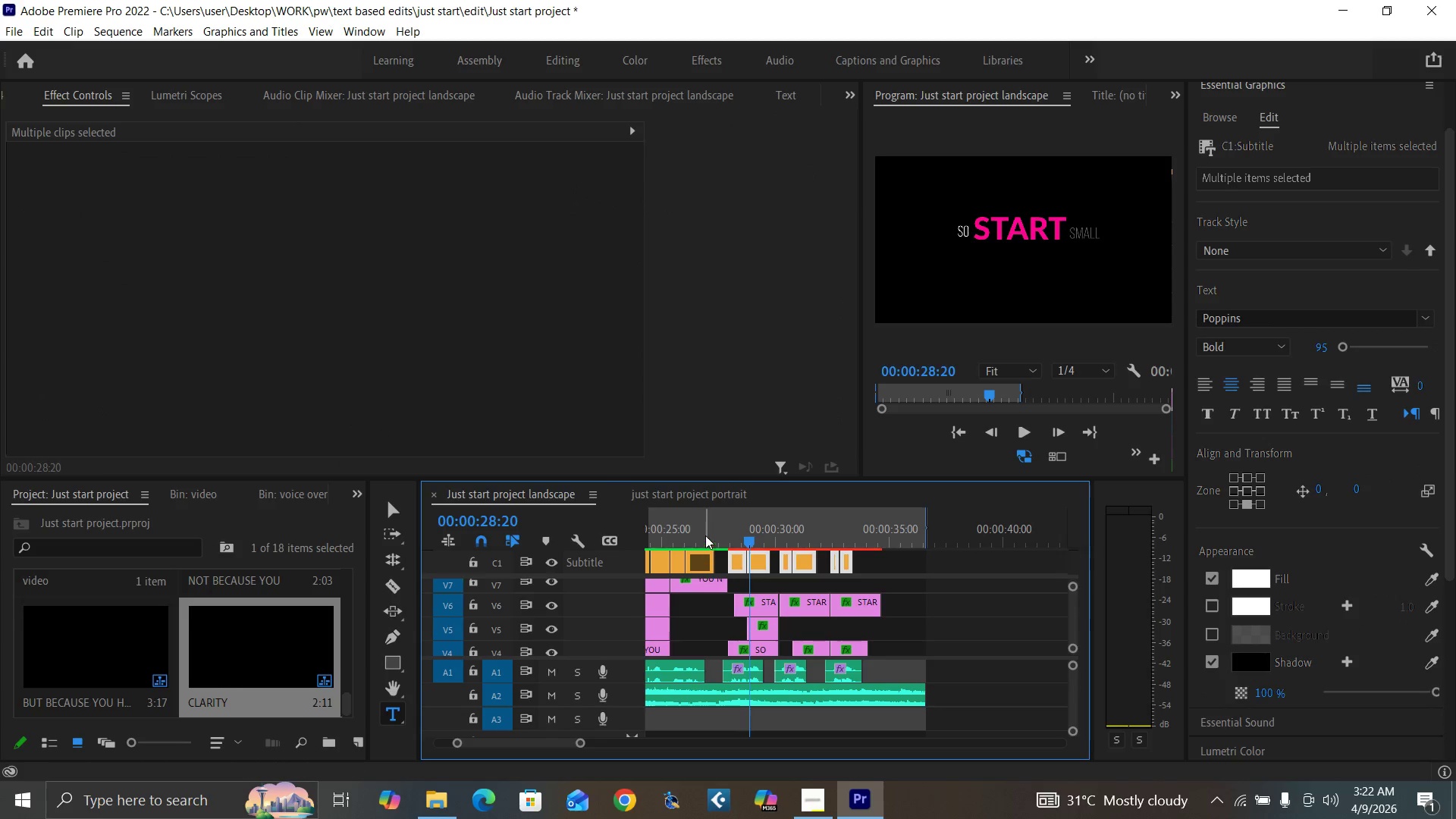 
left_click([704, 532])
 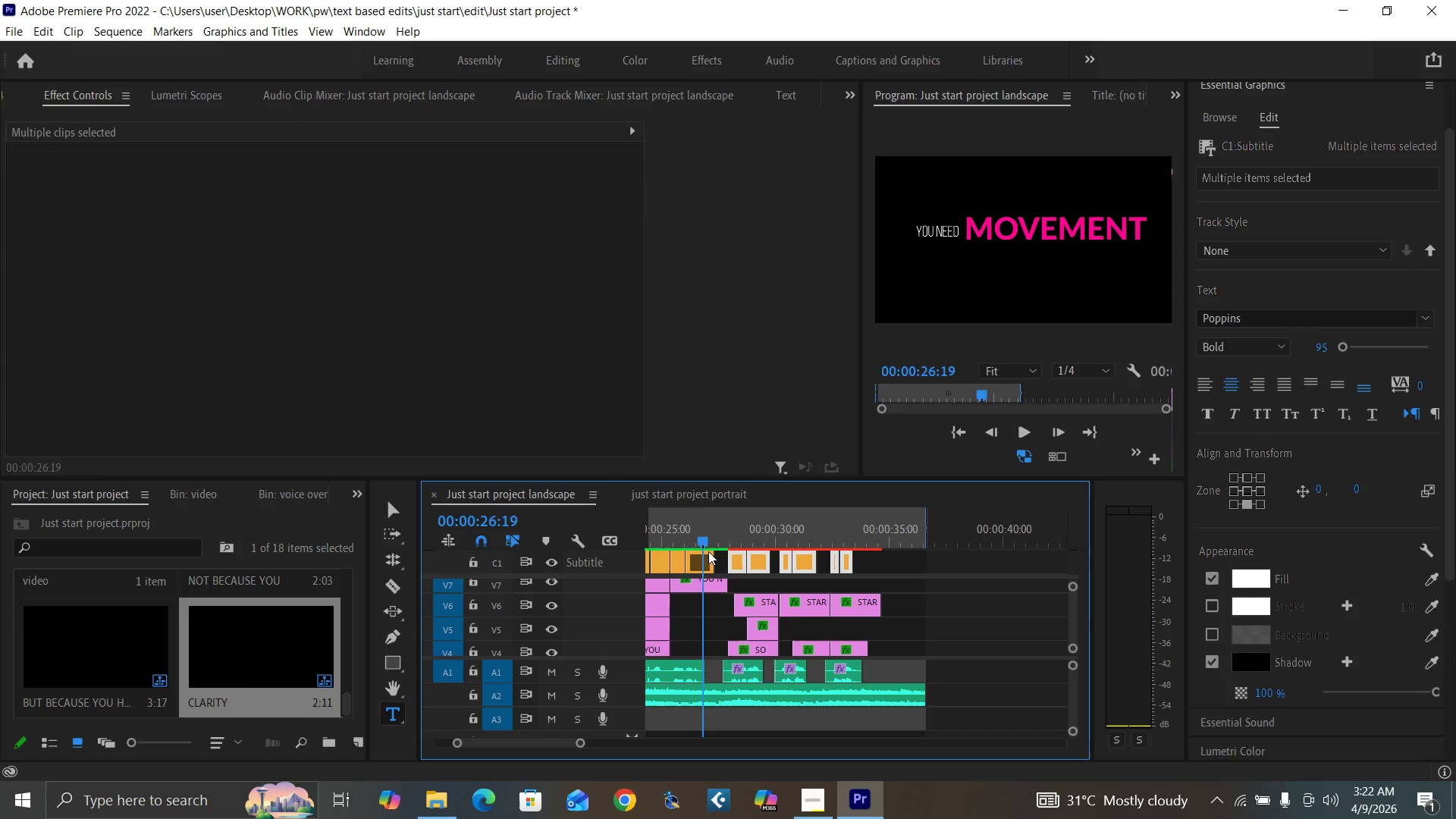 
key(Space)
 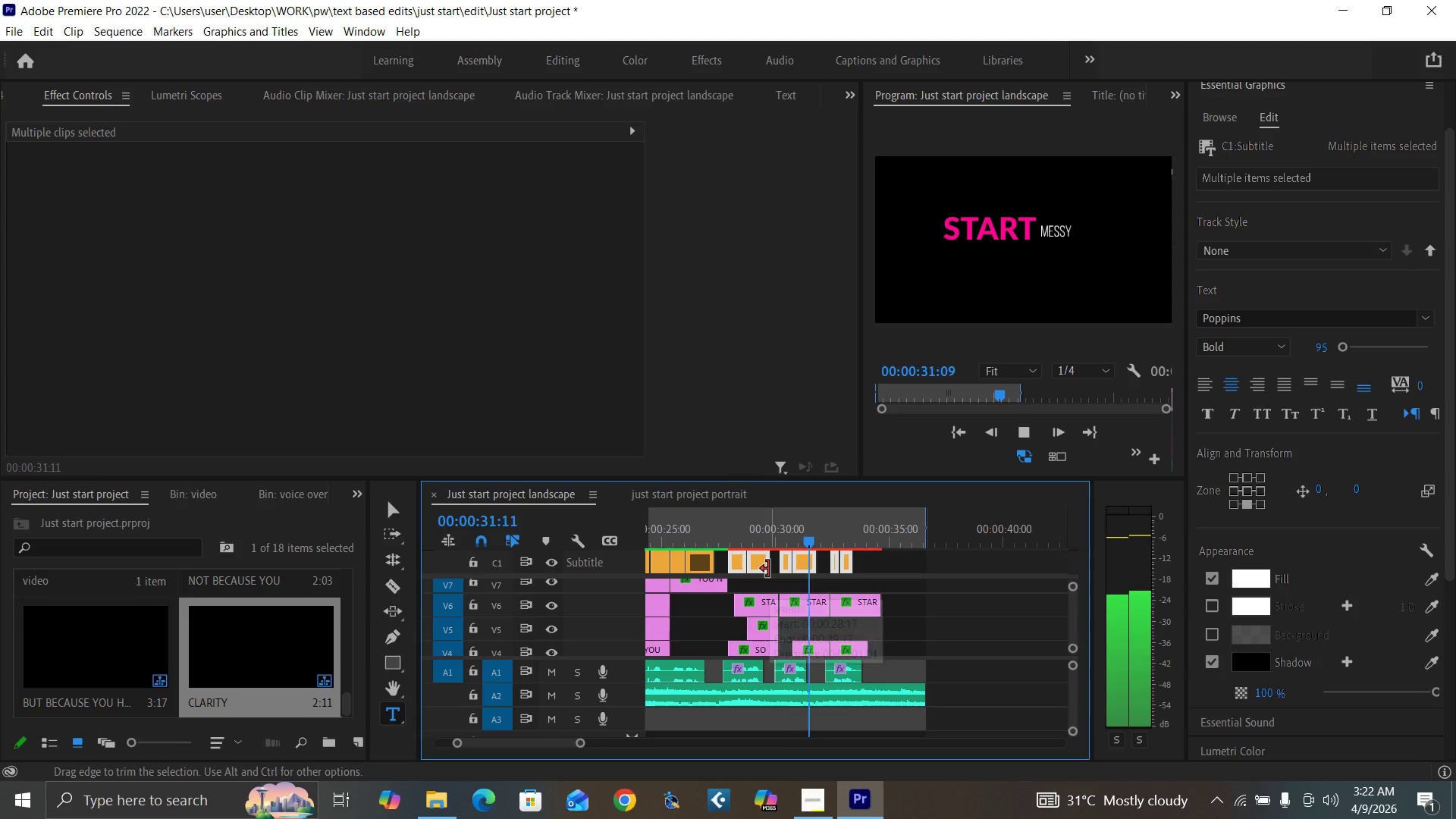 
wait(6.38)
 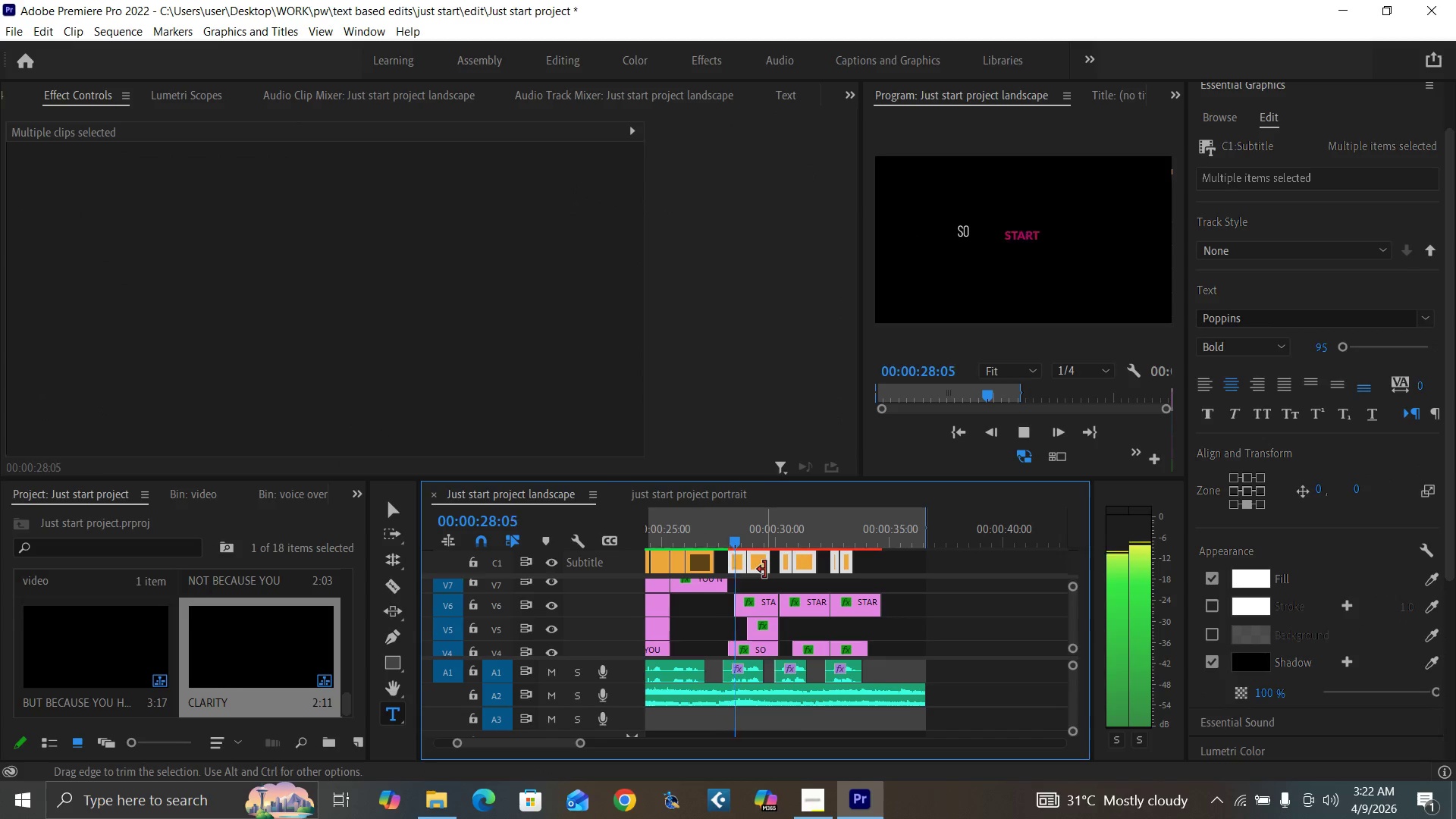 
key(Space)
 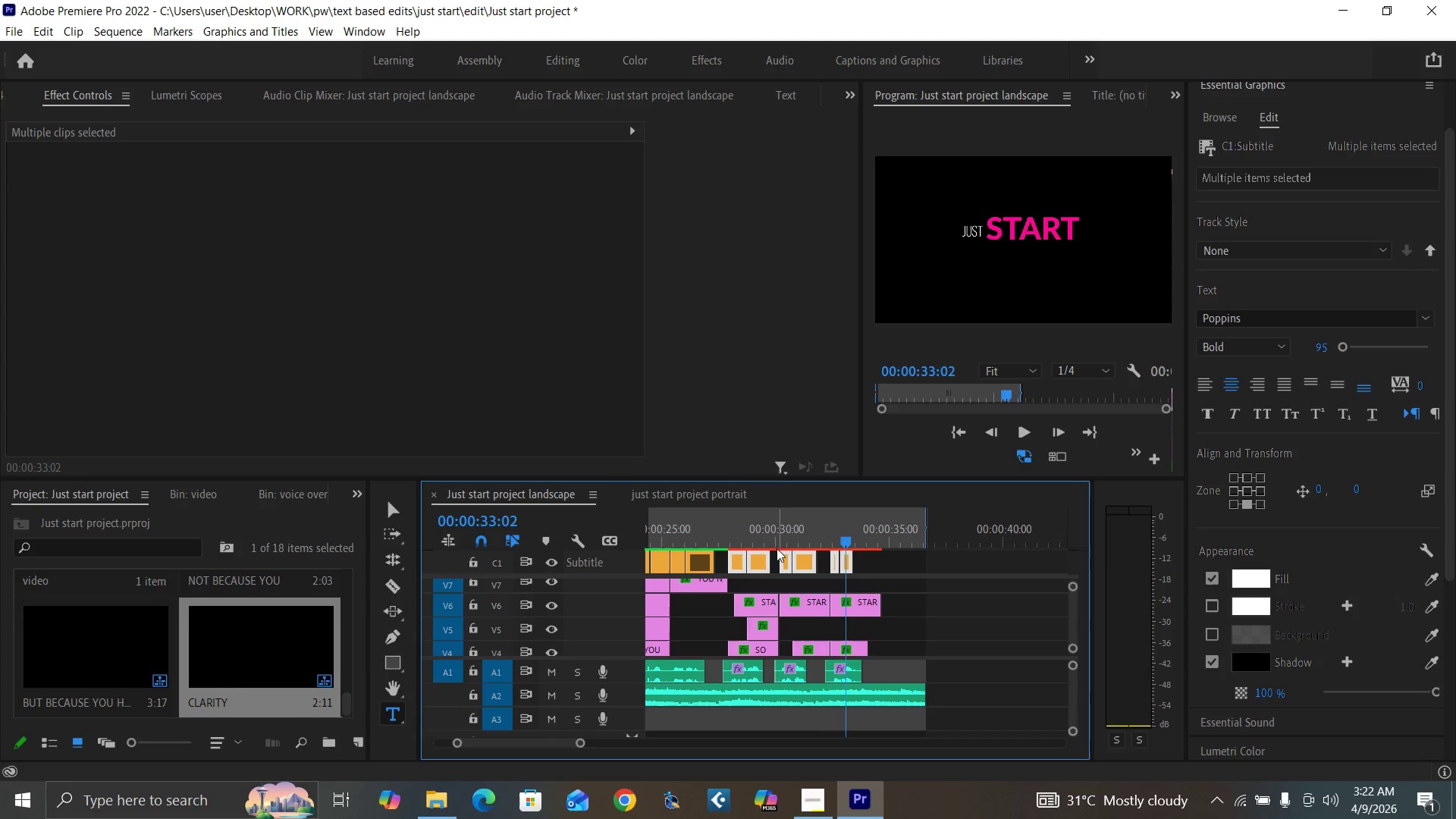 
key(Equal)
 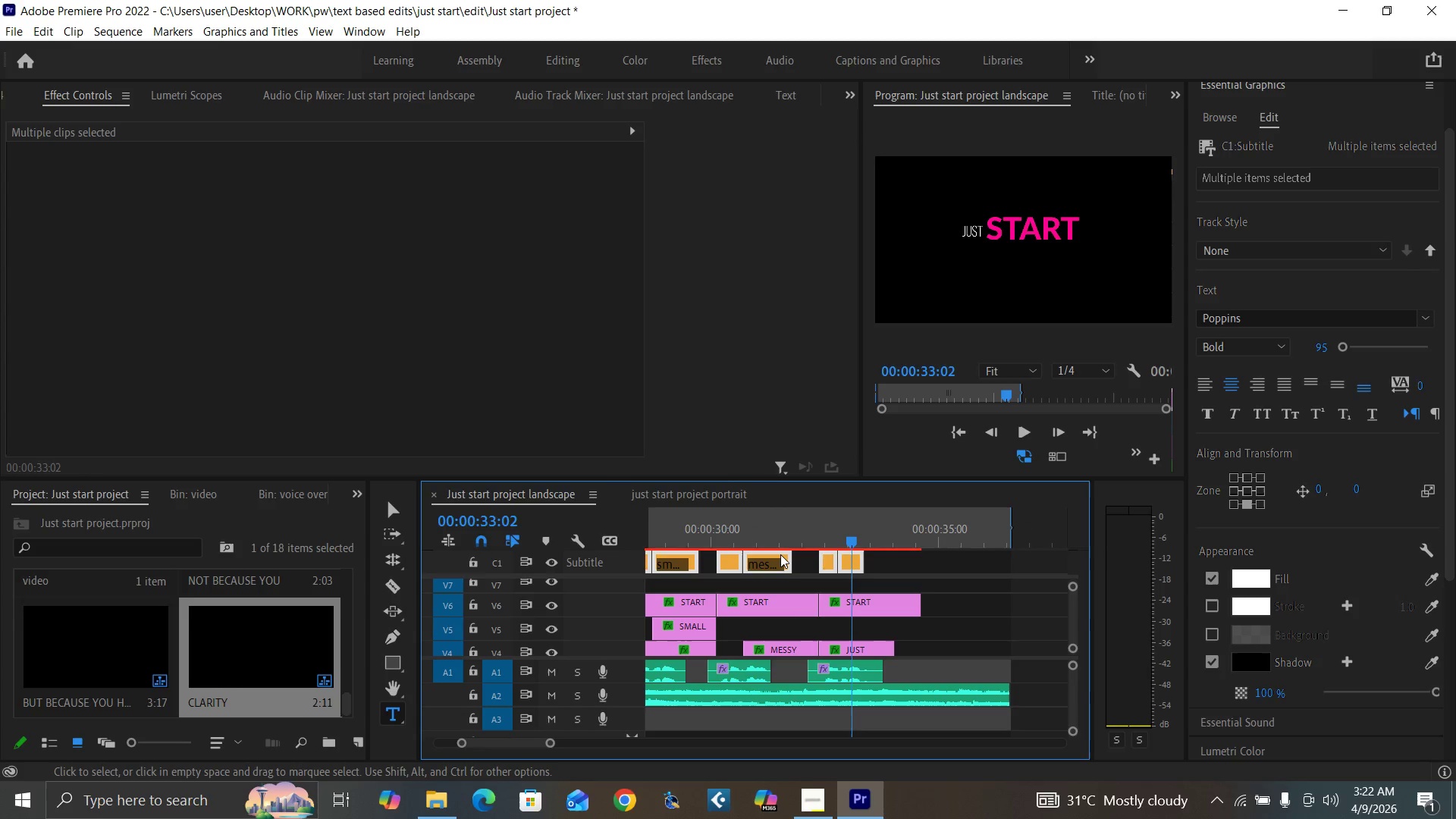 
key(Equal)
 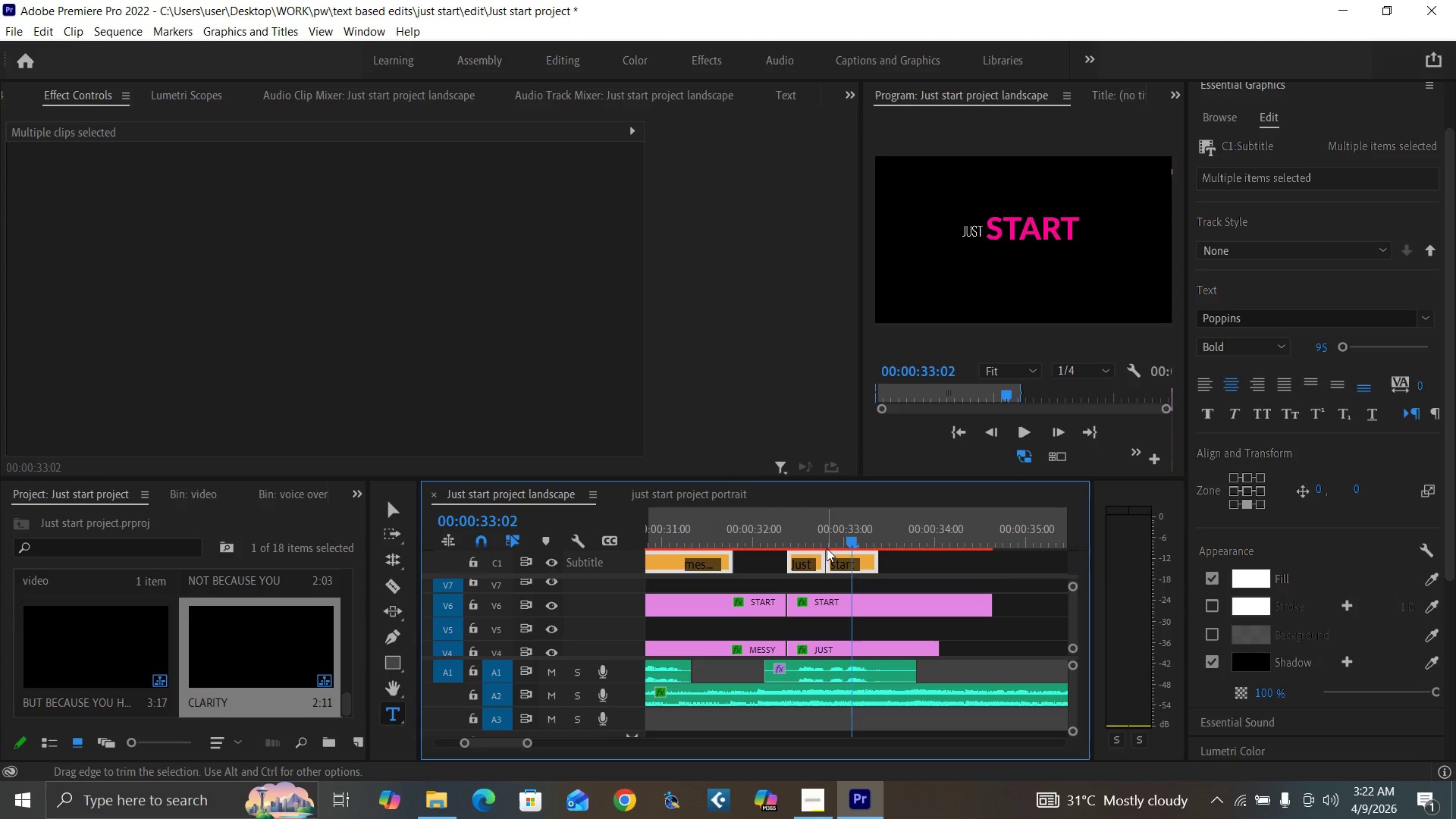 
left_click([827, 540])
 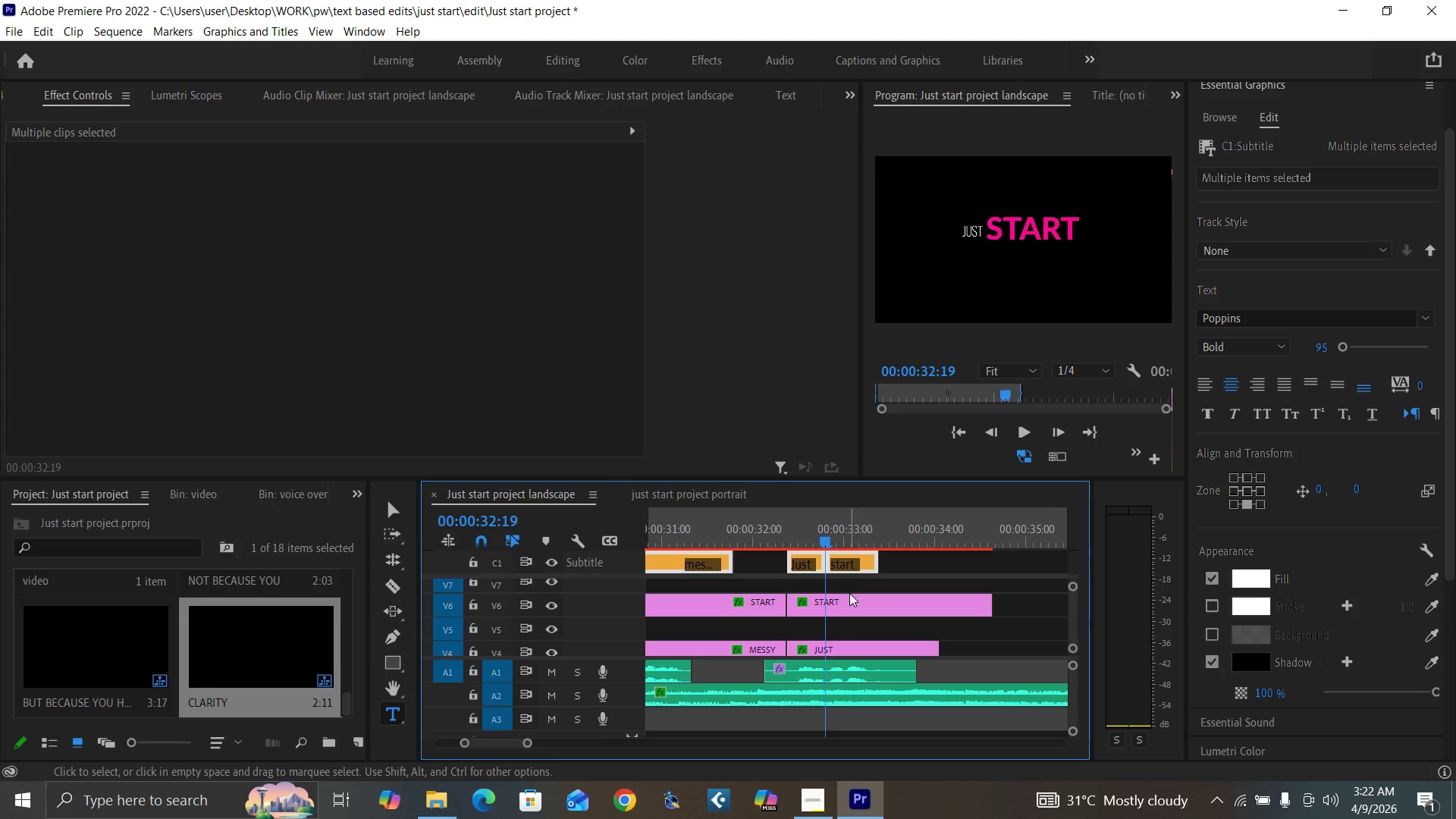 
left_click_drag(start_coordinate=[852, 598], to_coordinate=[891, 604])
 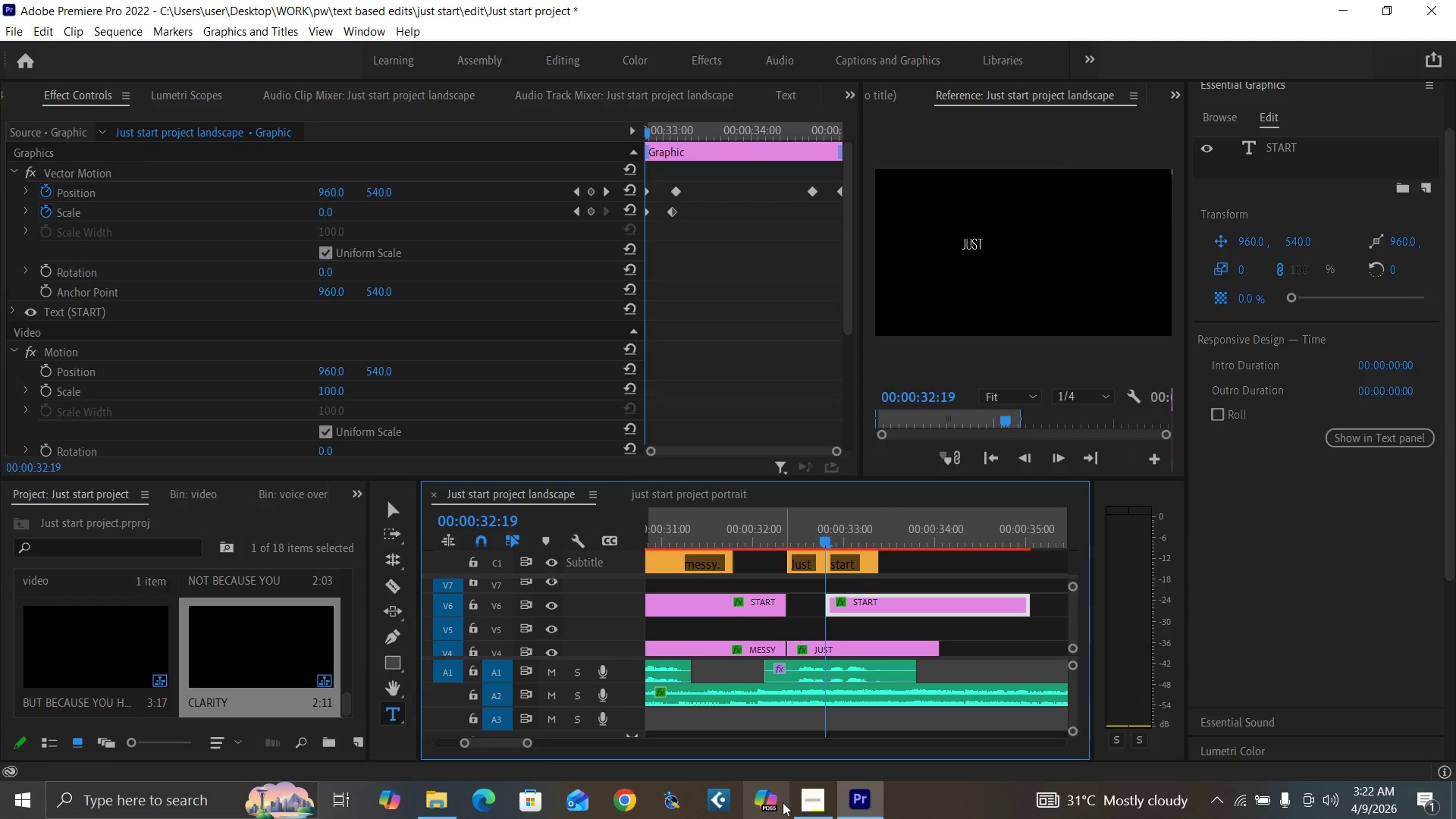 
left_click([807, 799])